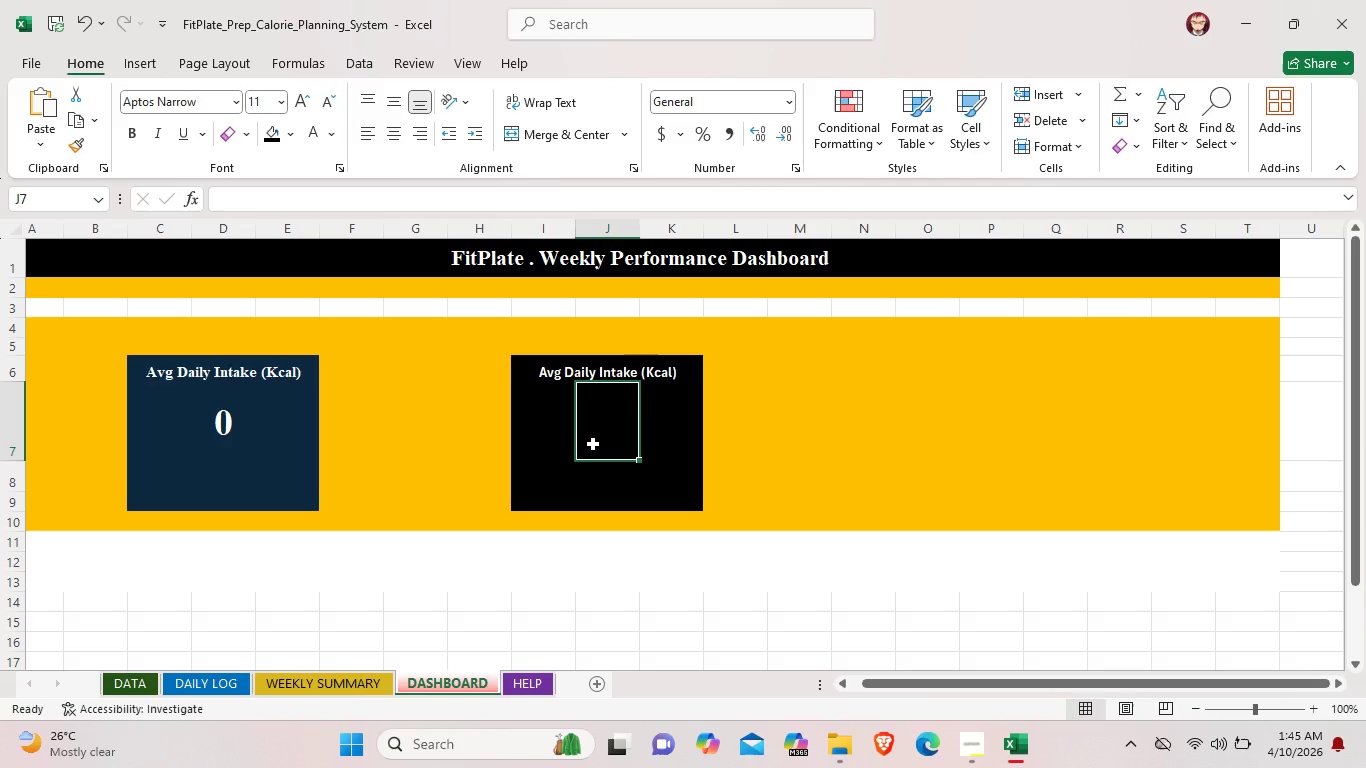 
wait(7.94)
 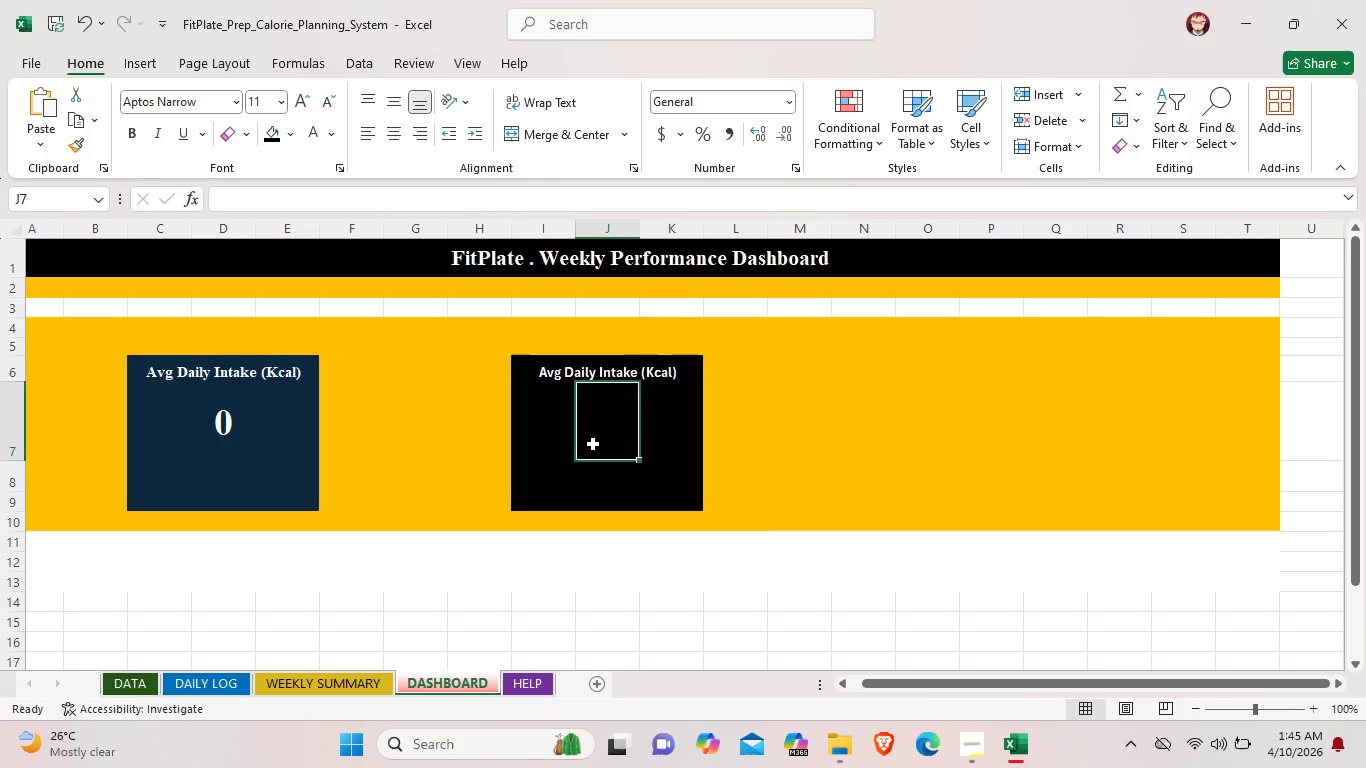 
double_click([657, 373])
 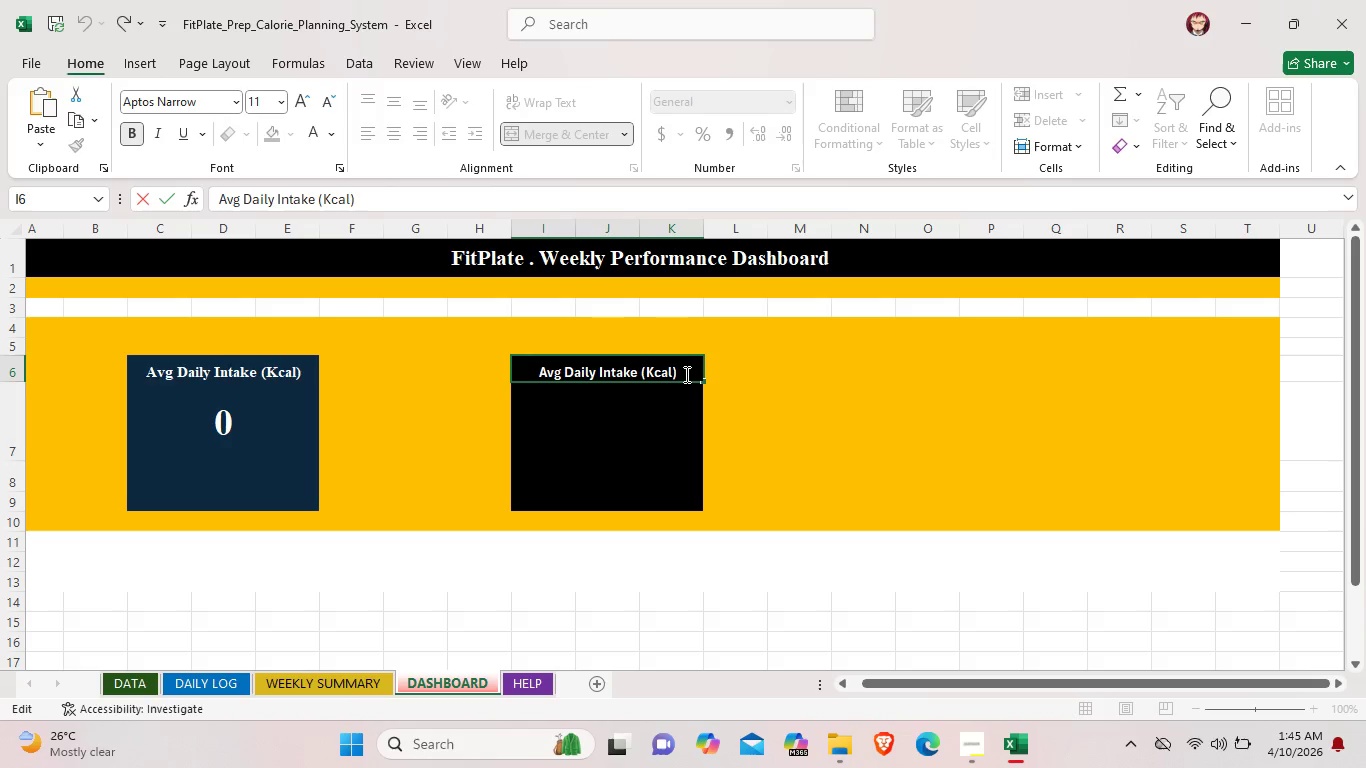 
left_click([685, 374])
 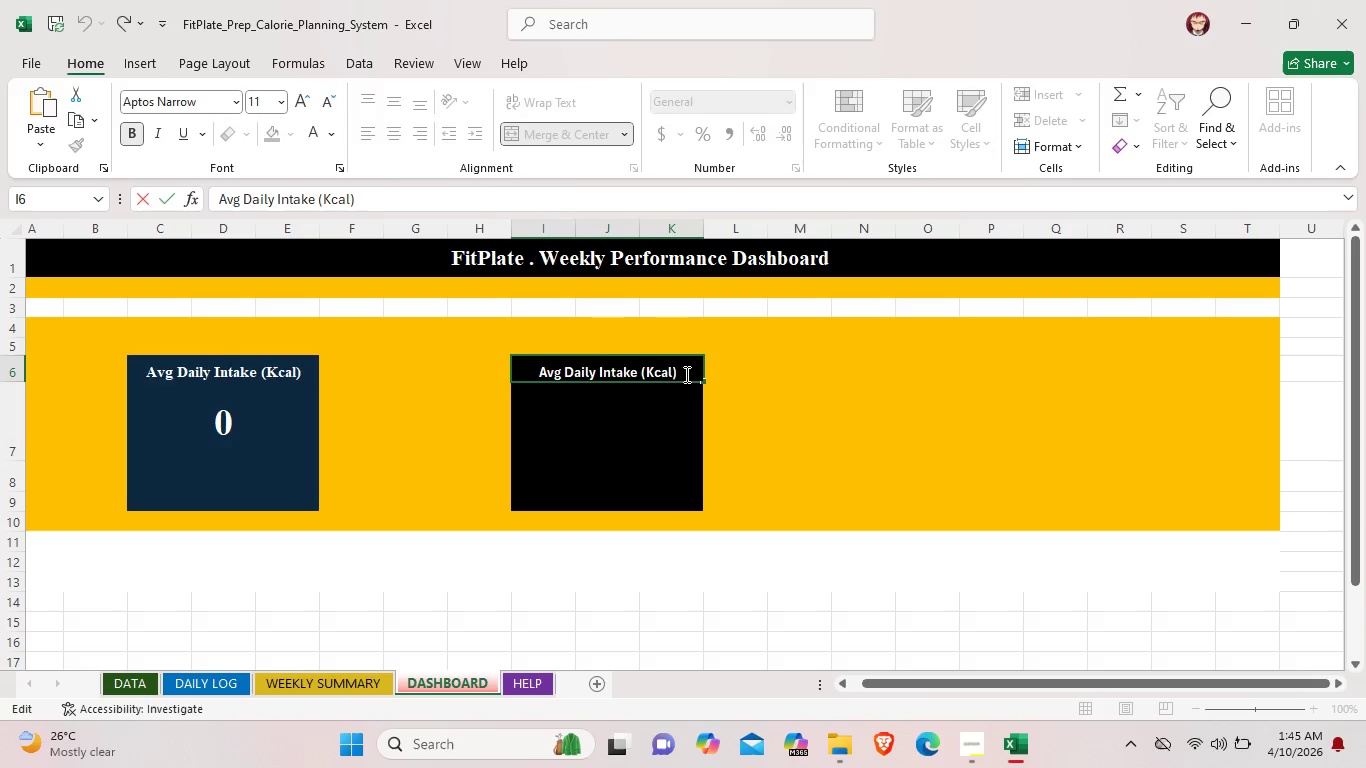 
key(Backspace)
 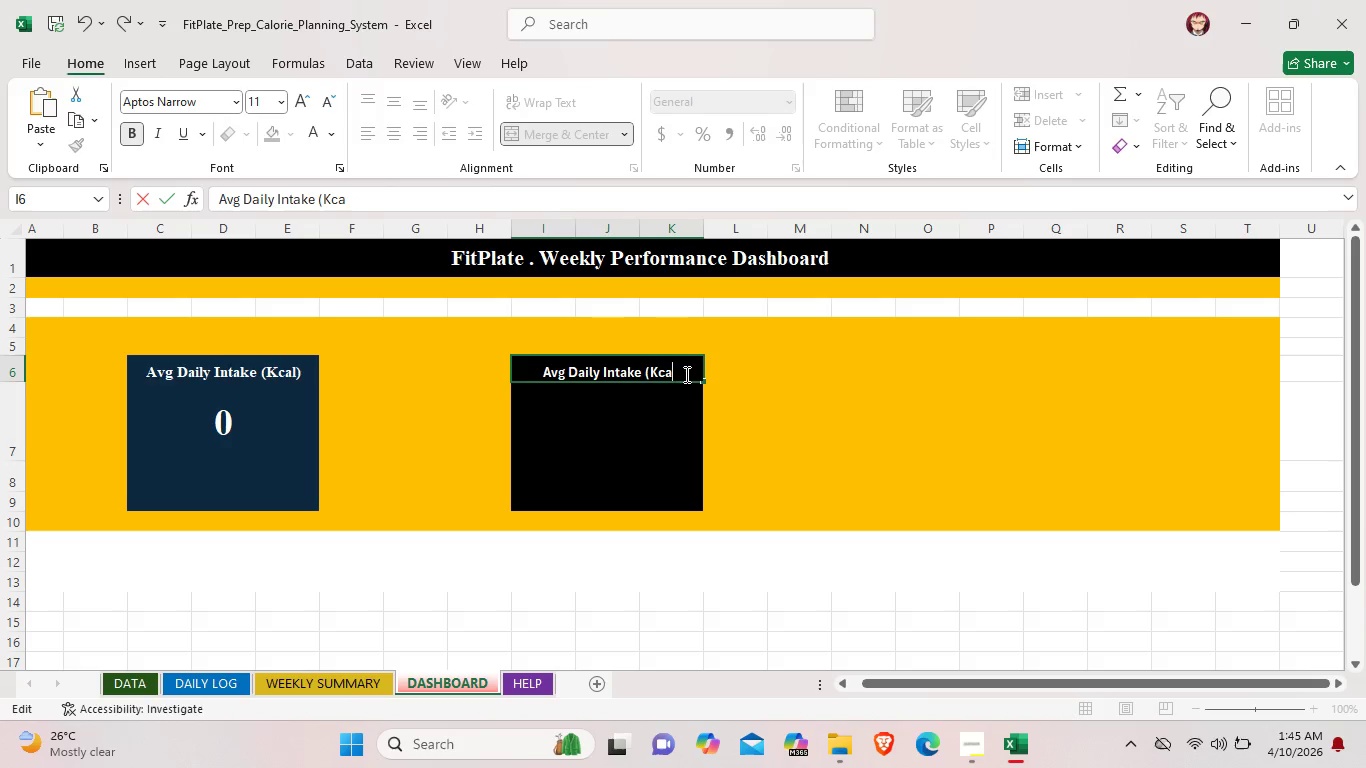 
key(Backspace)
 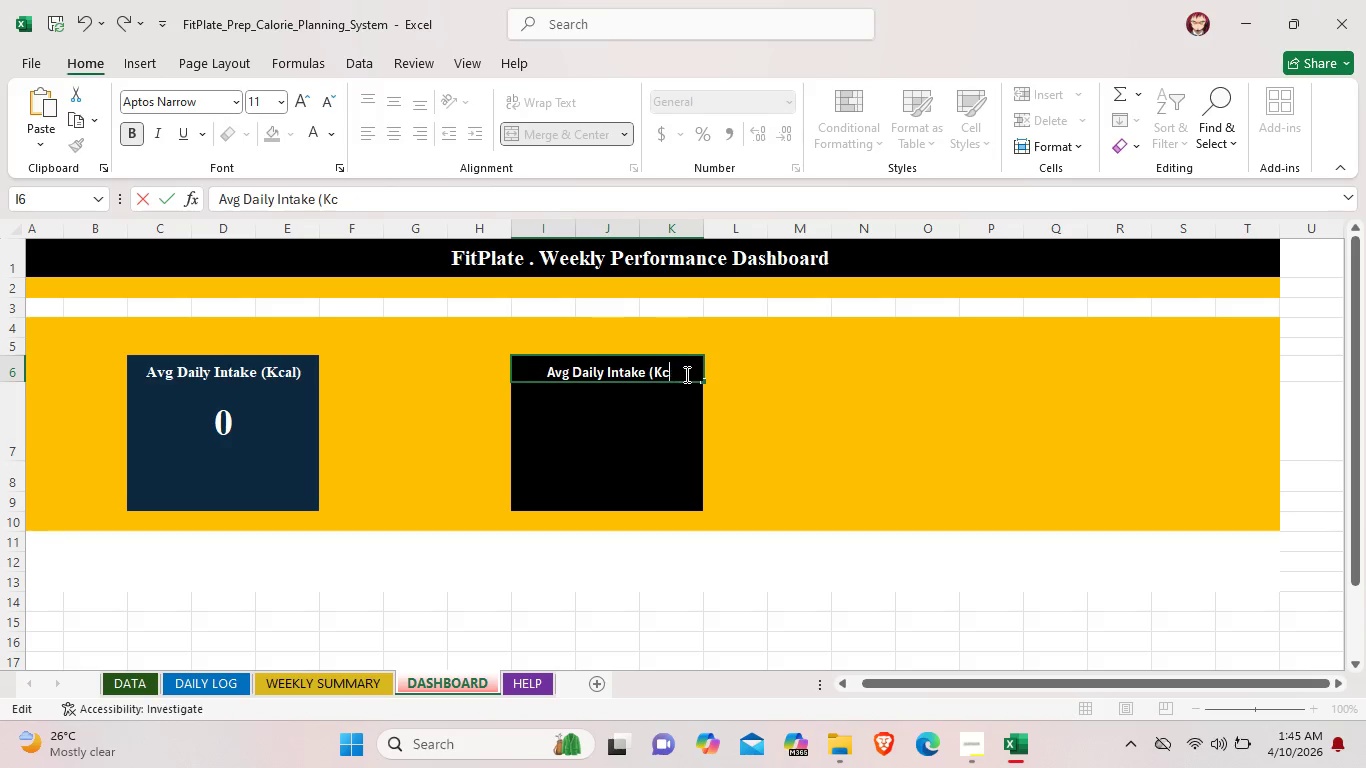 
key(Backspace)
 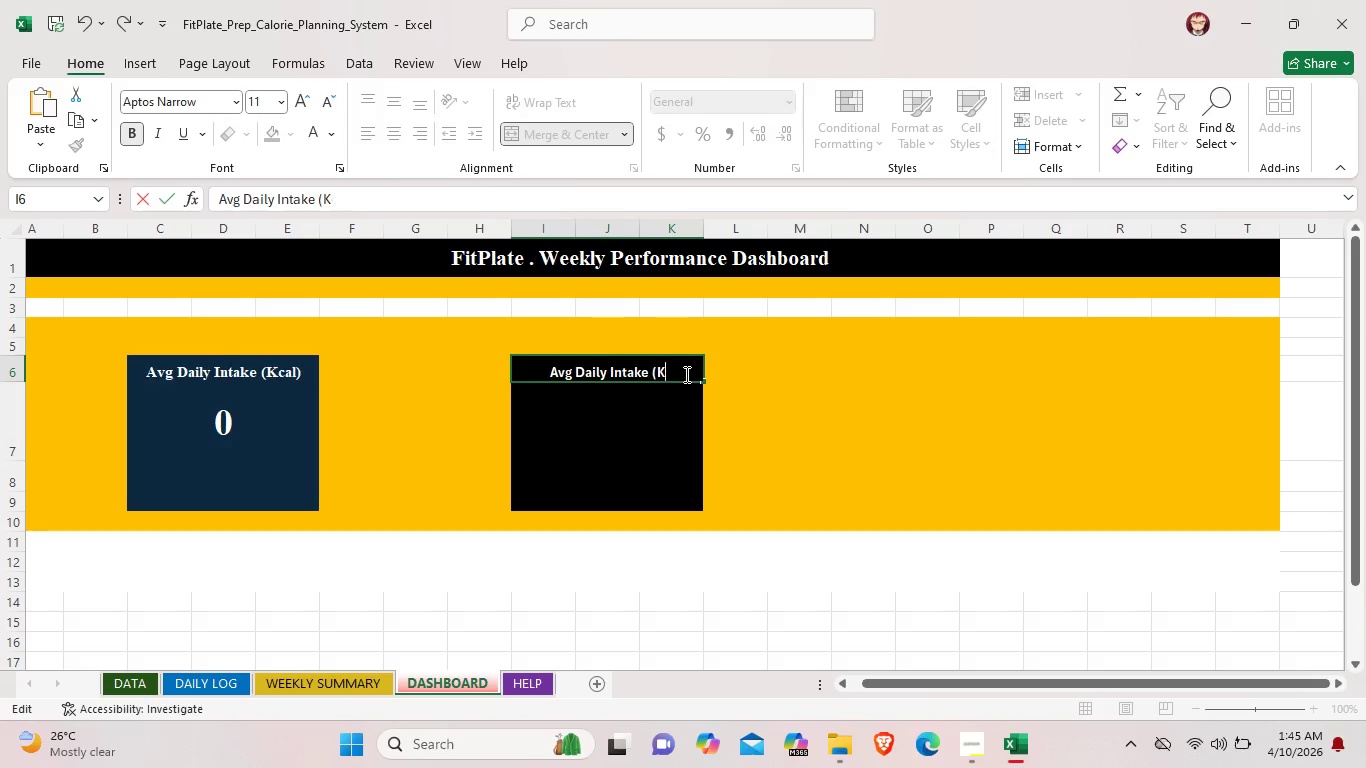 
key(Backspace)
 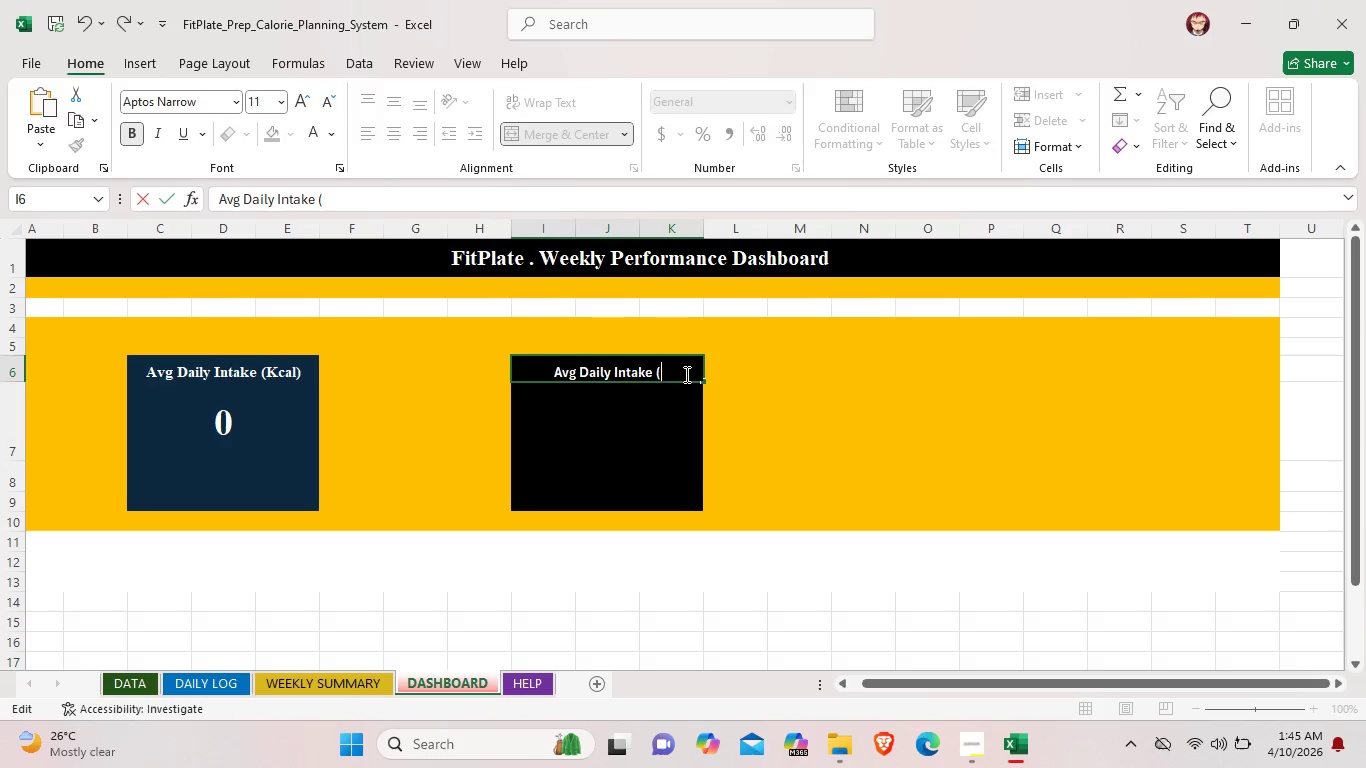 
key(Backspace)
 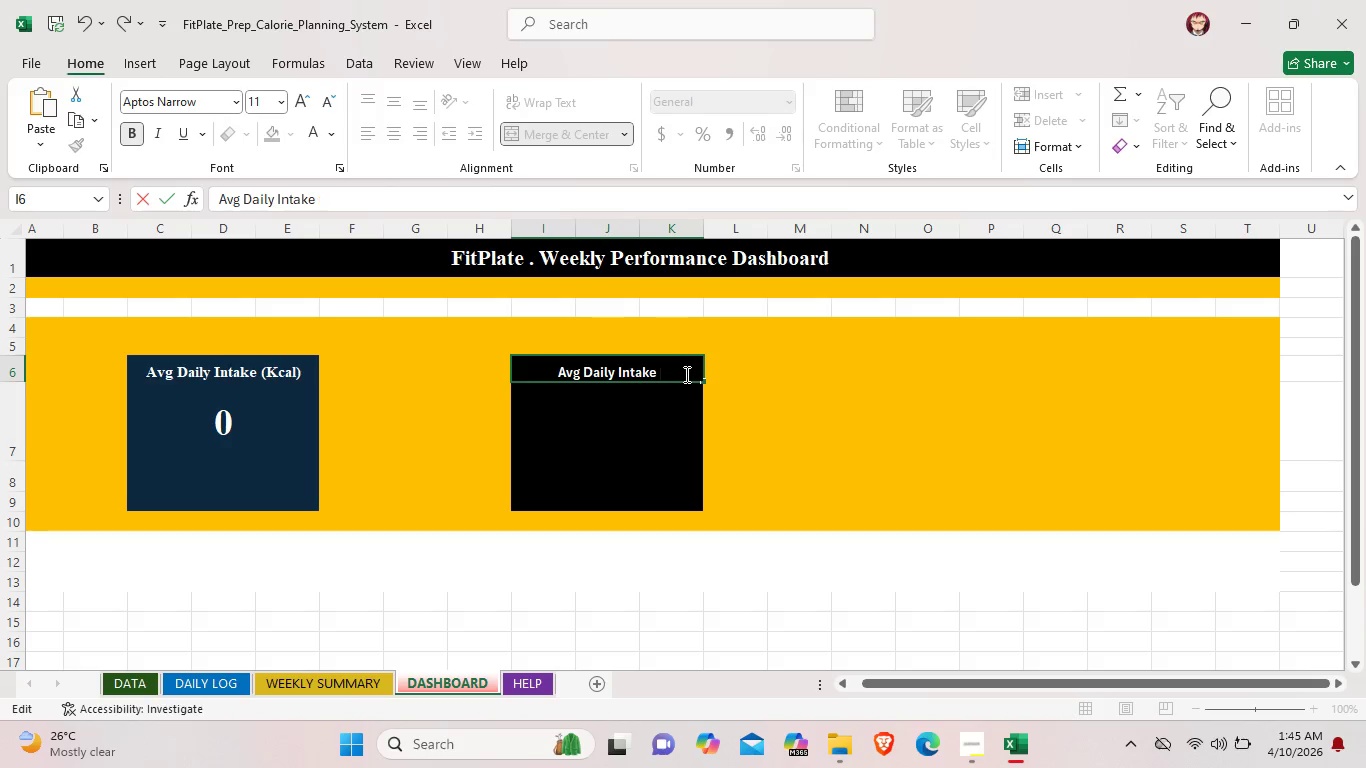 
key(Backspace)
 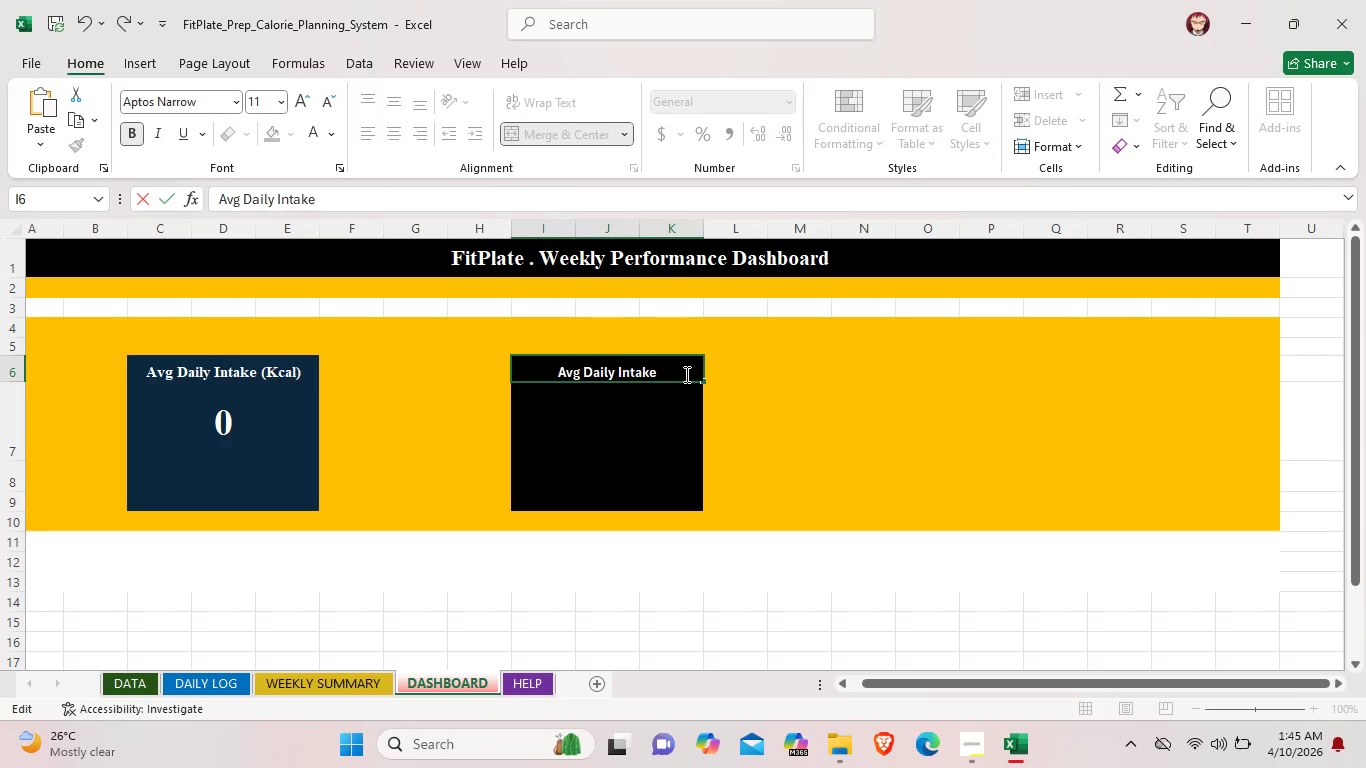 
key(Backspace)
 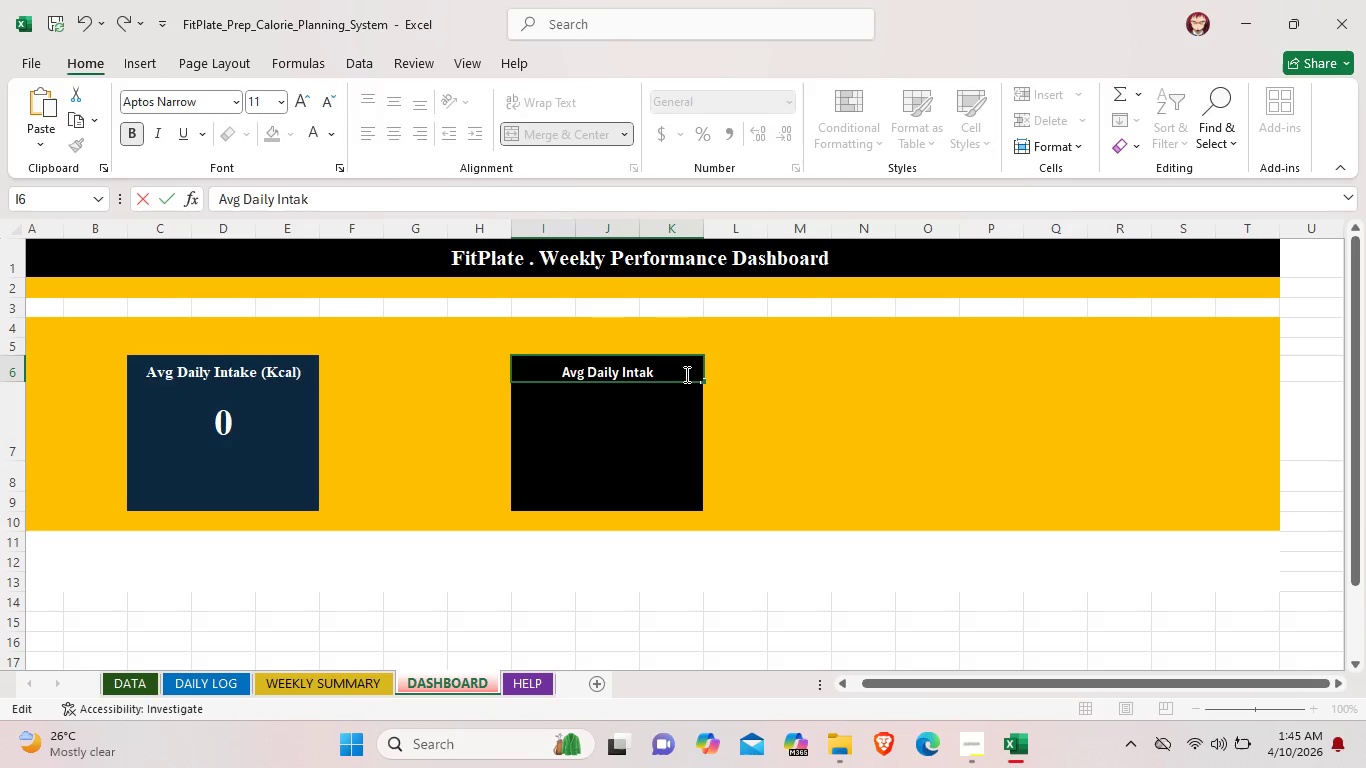 
key(Backspace)
 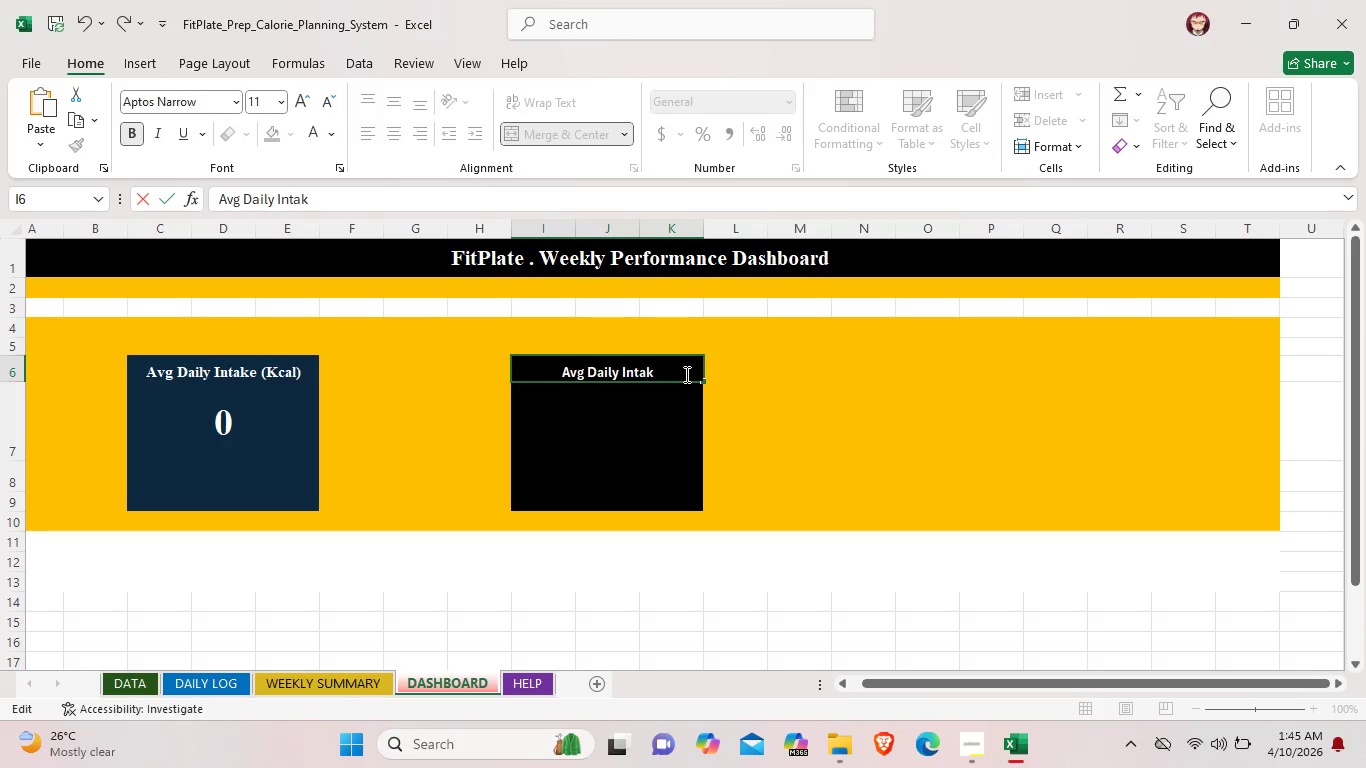 
key(Backspace)
 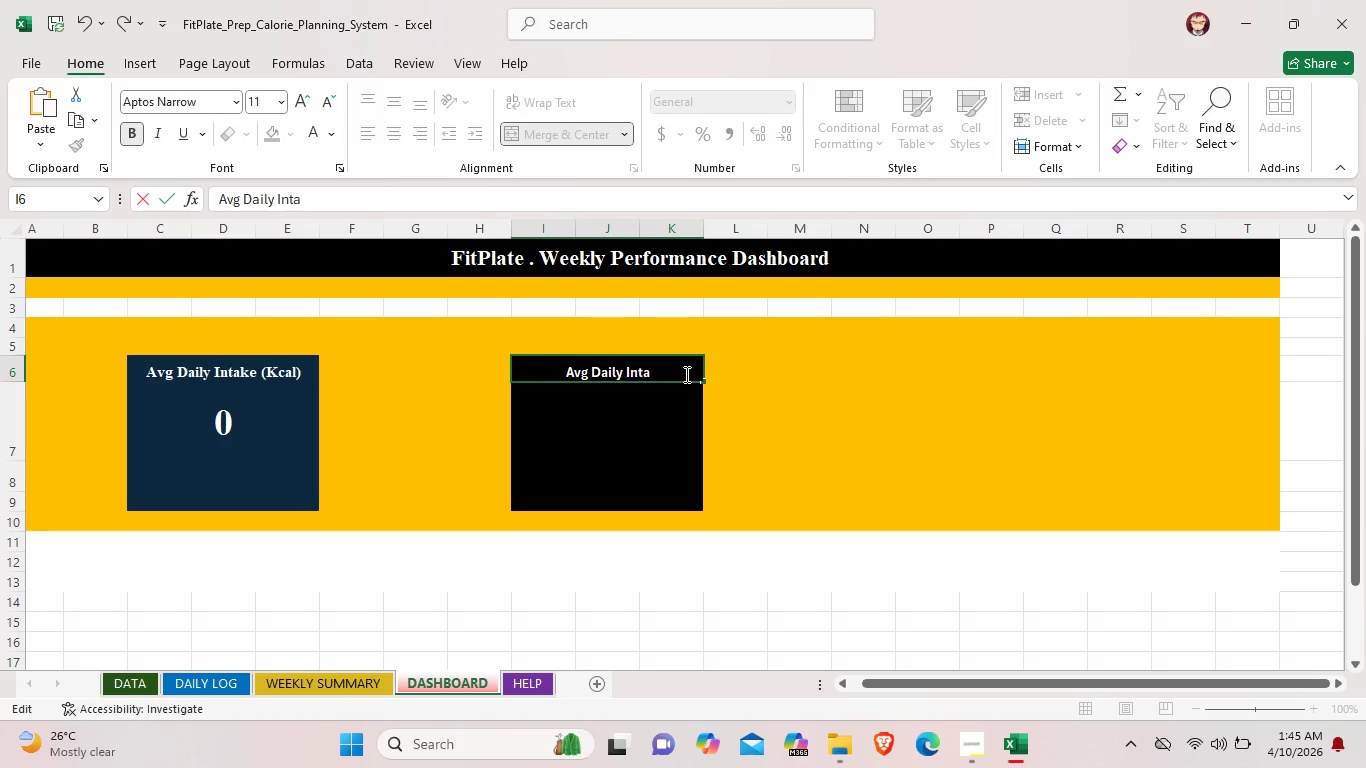 
key(Backspace)
 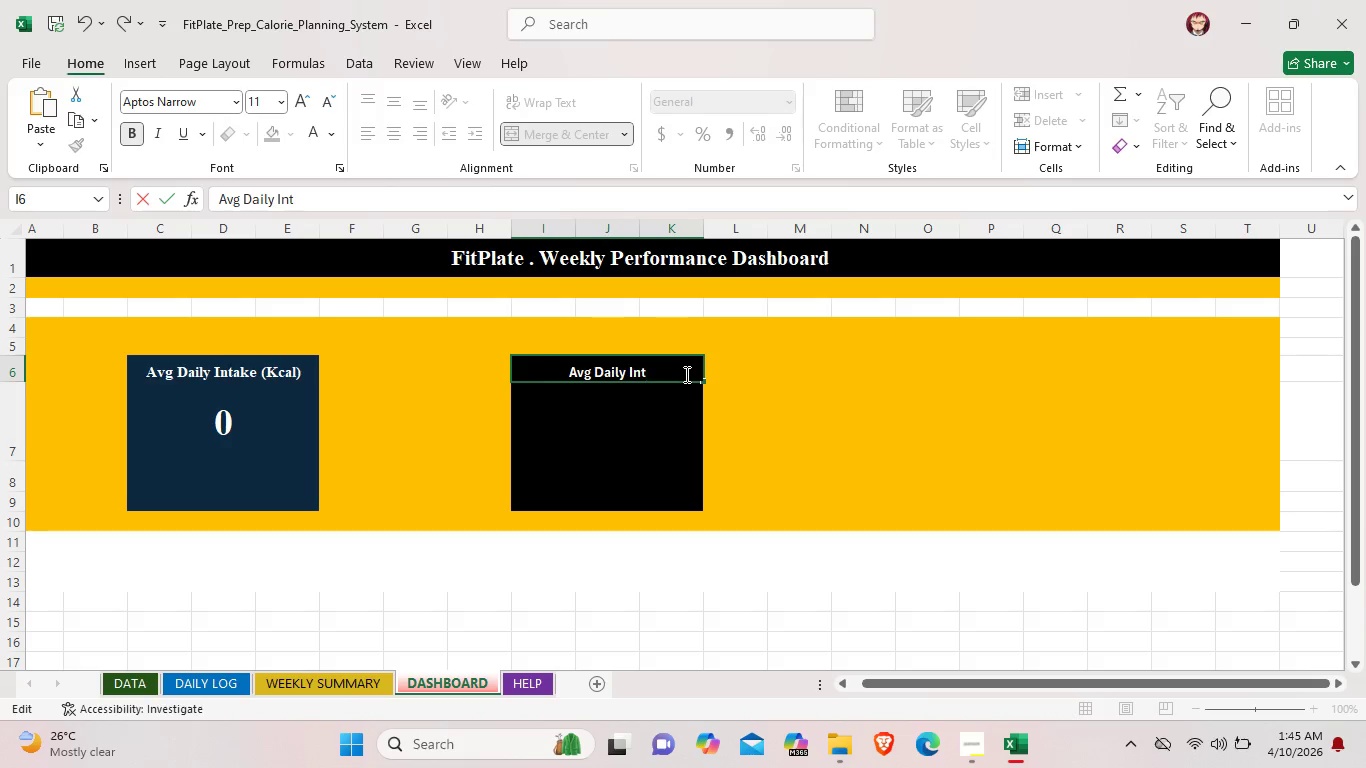 
key(Backspace)
 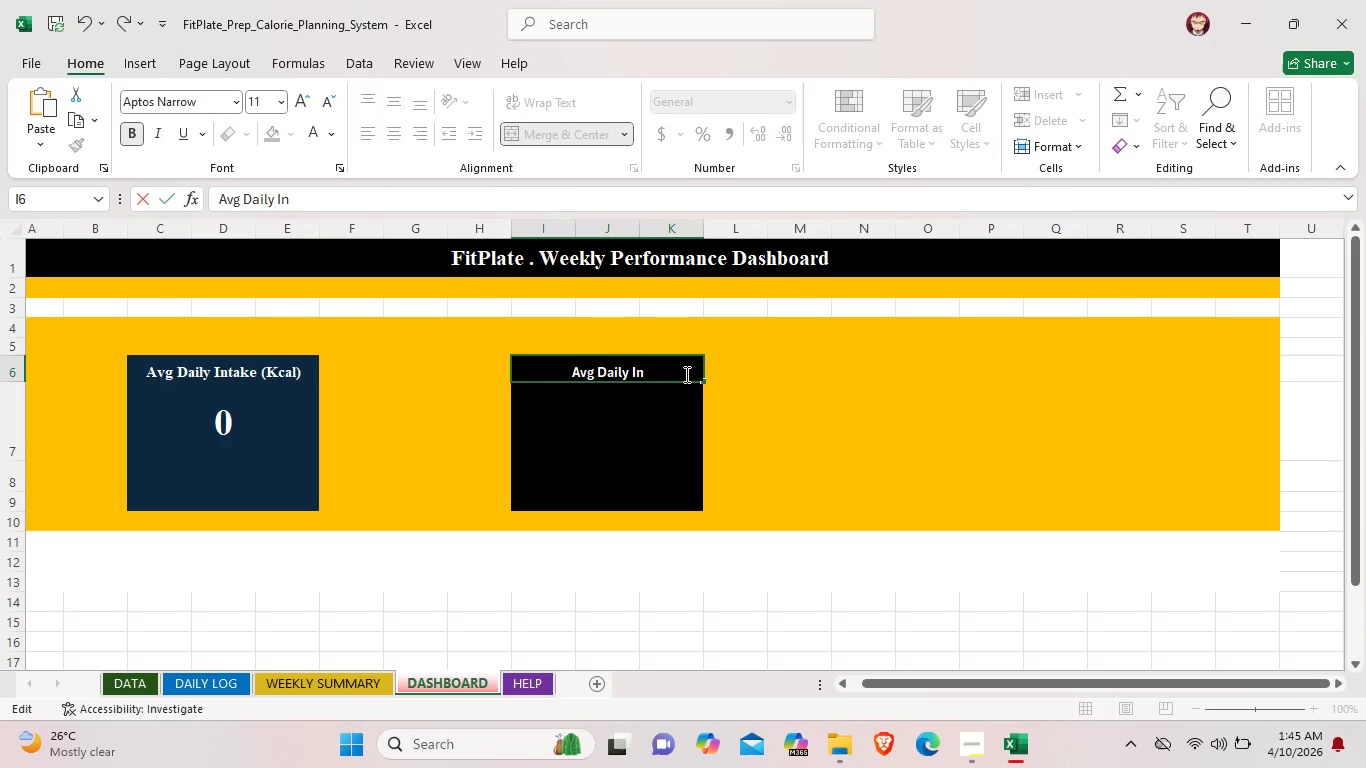 
key(Backspace)
 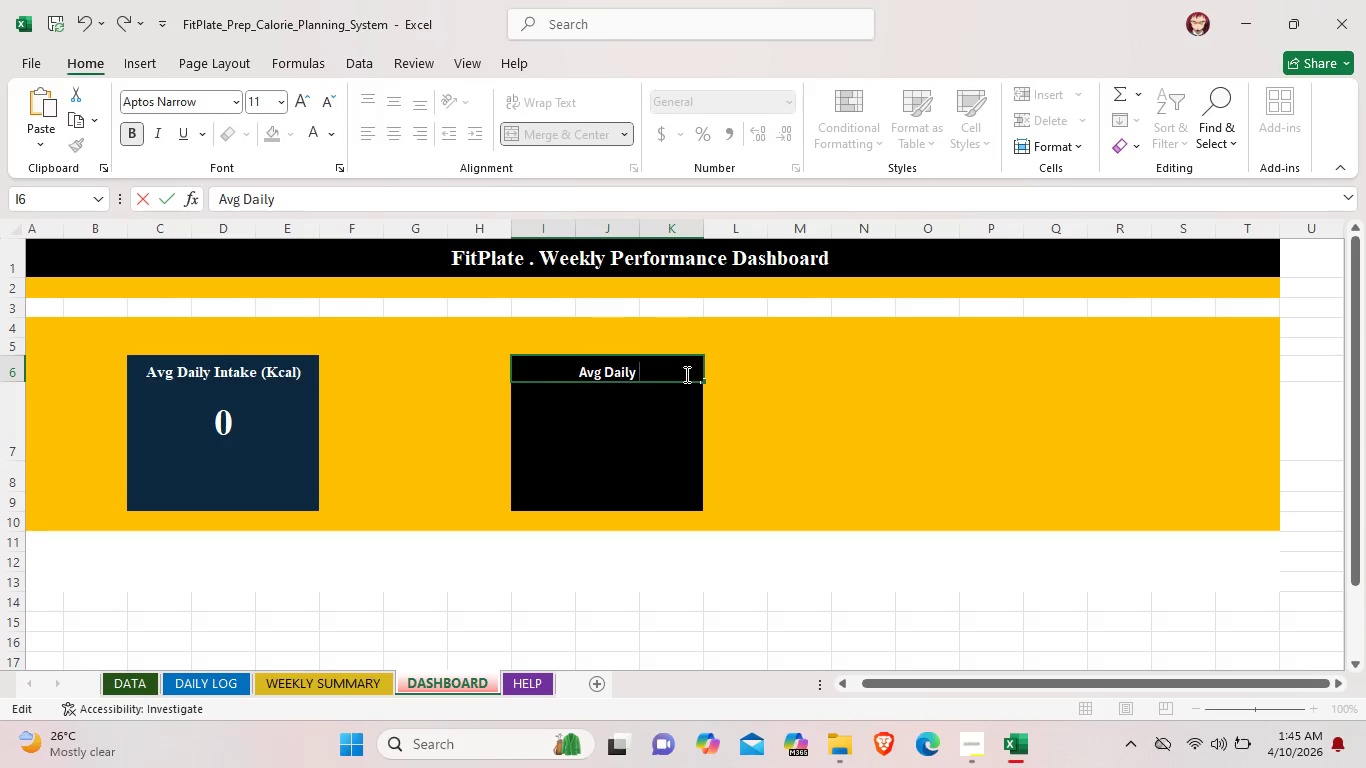 
key(Backspace)
 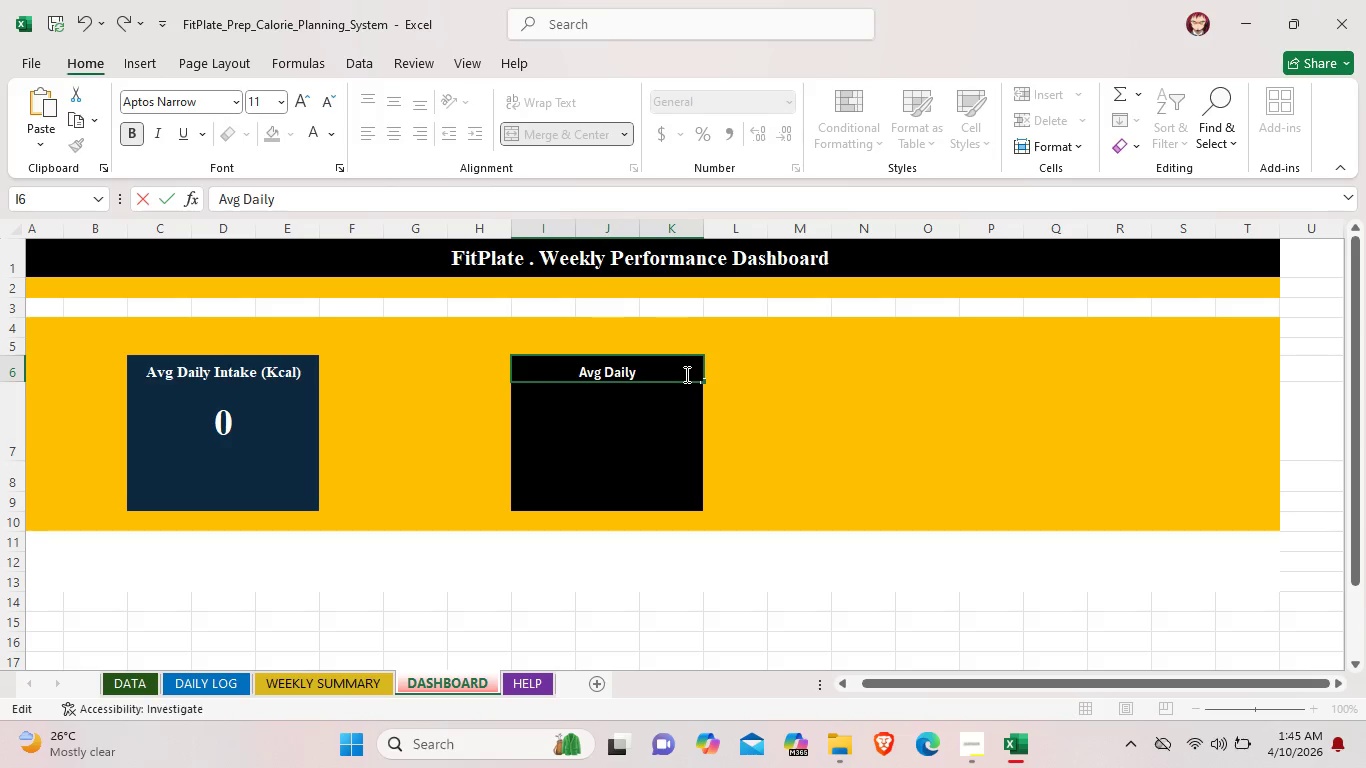 
key(Backspace)
 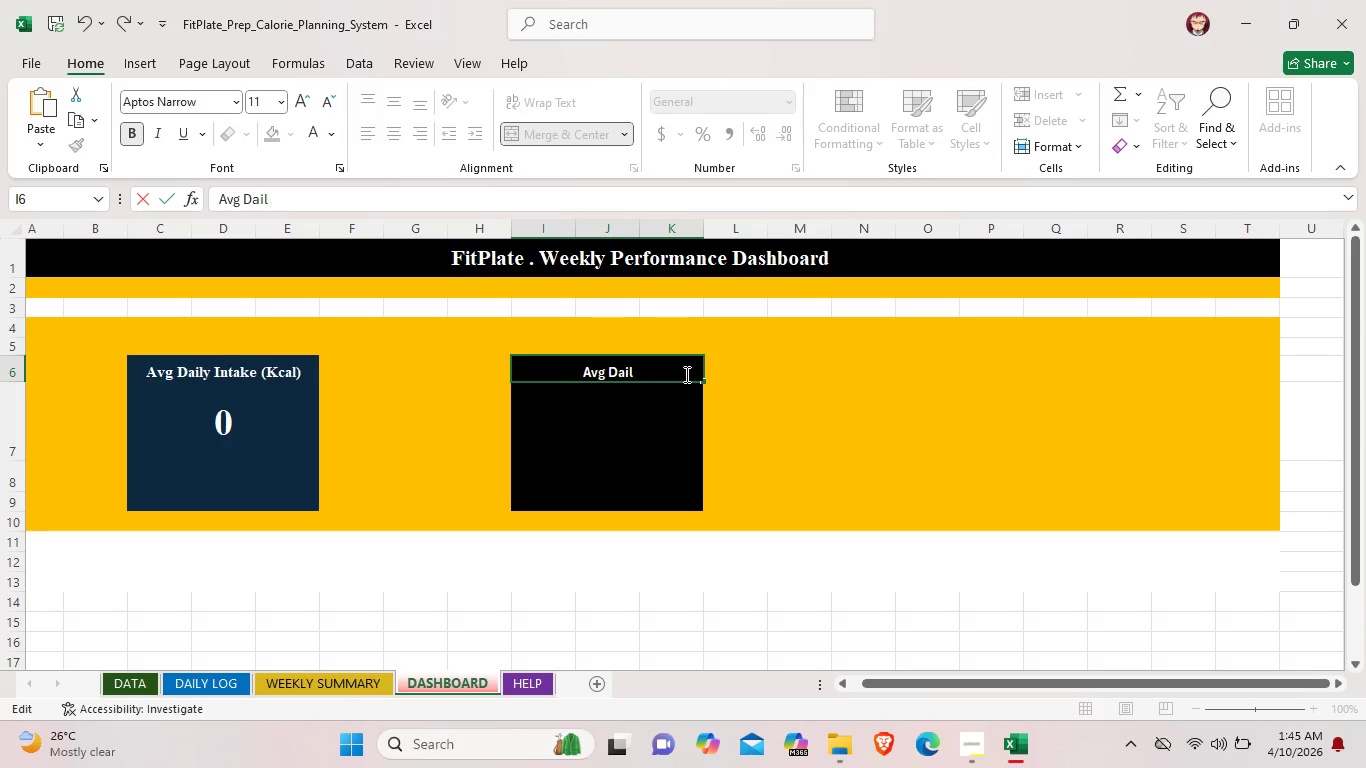 
key(Backspace)
 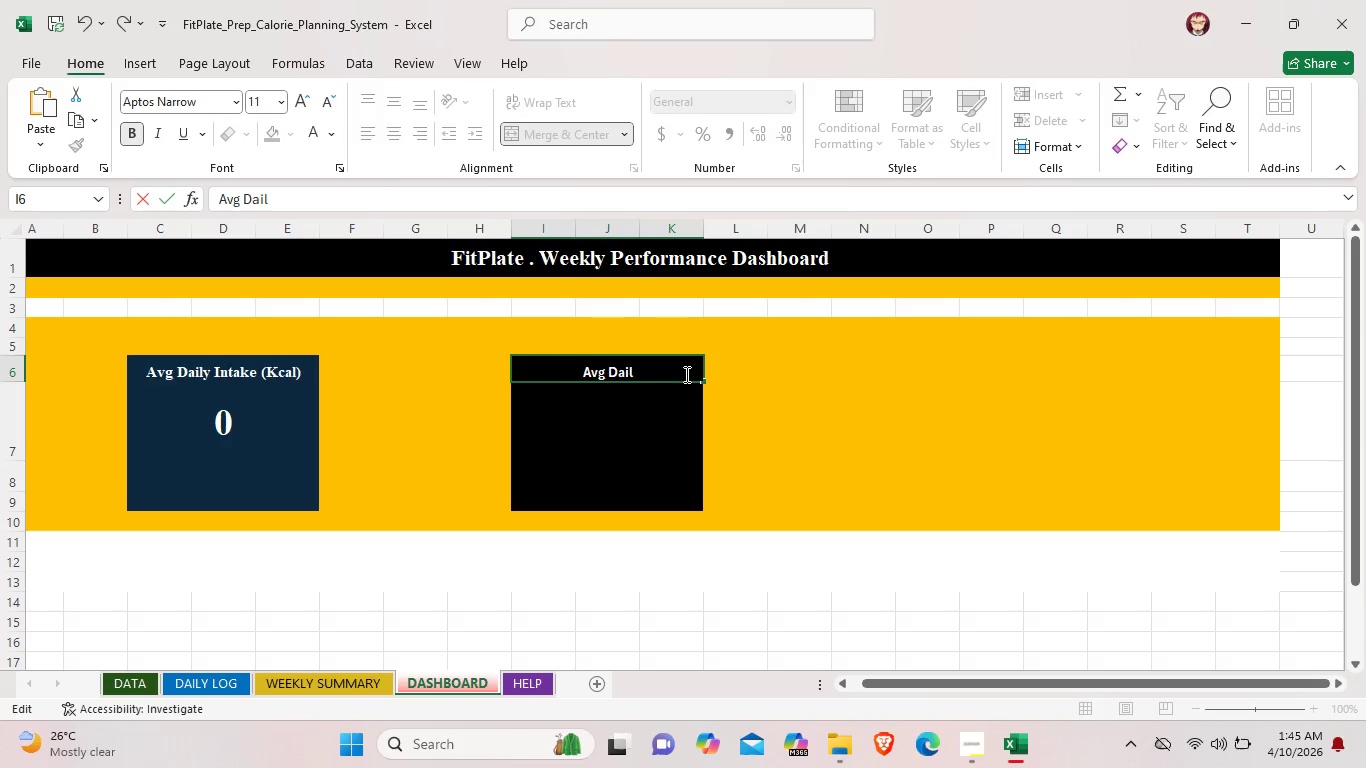 
key(Backspace)
 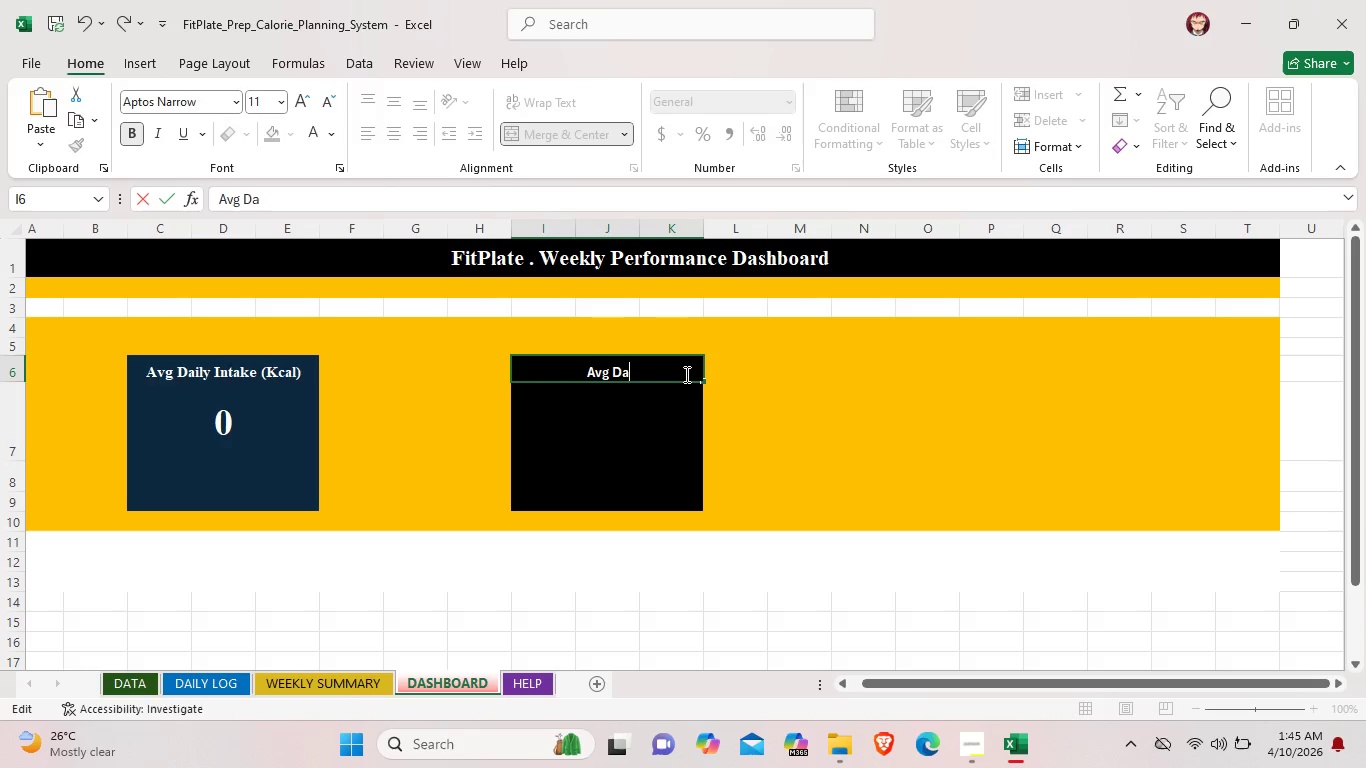 
key(Backspace)
 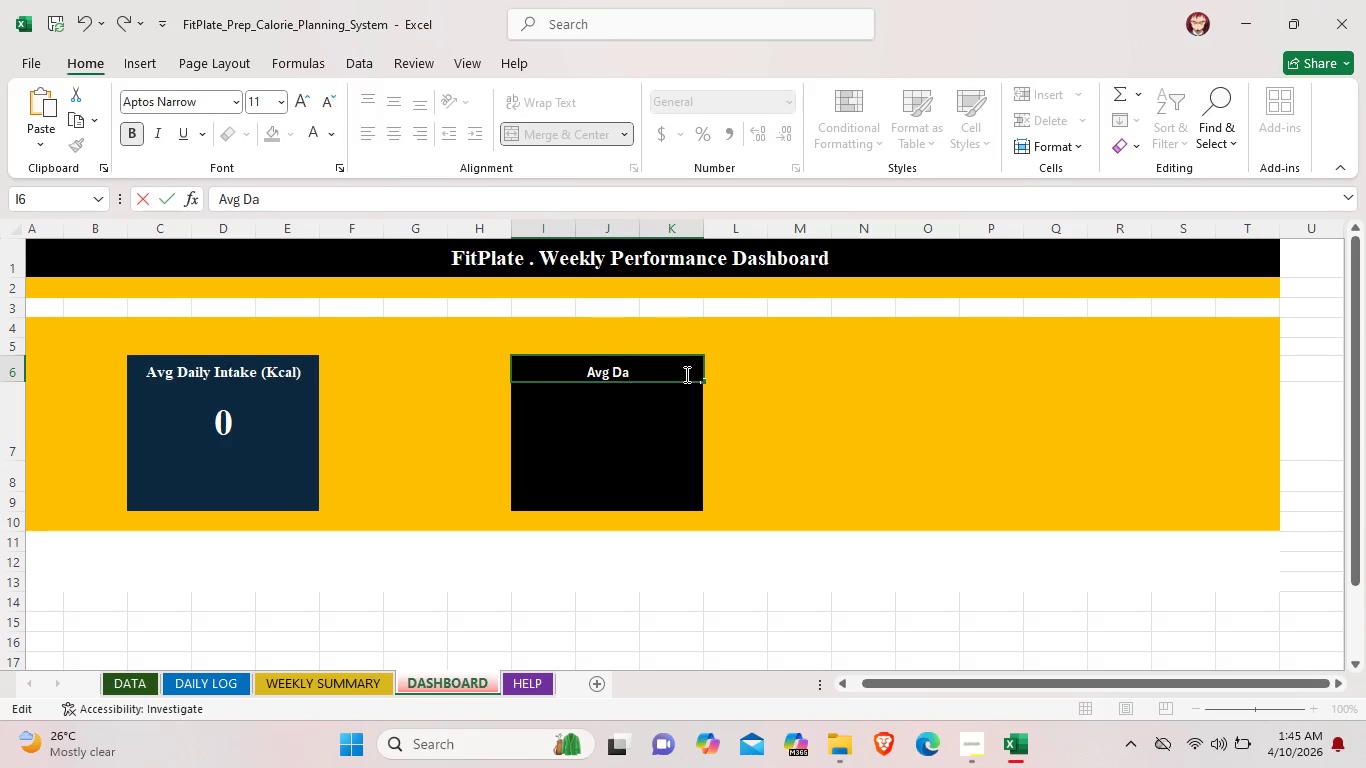 
key(Backspace)
 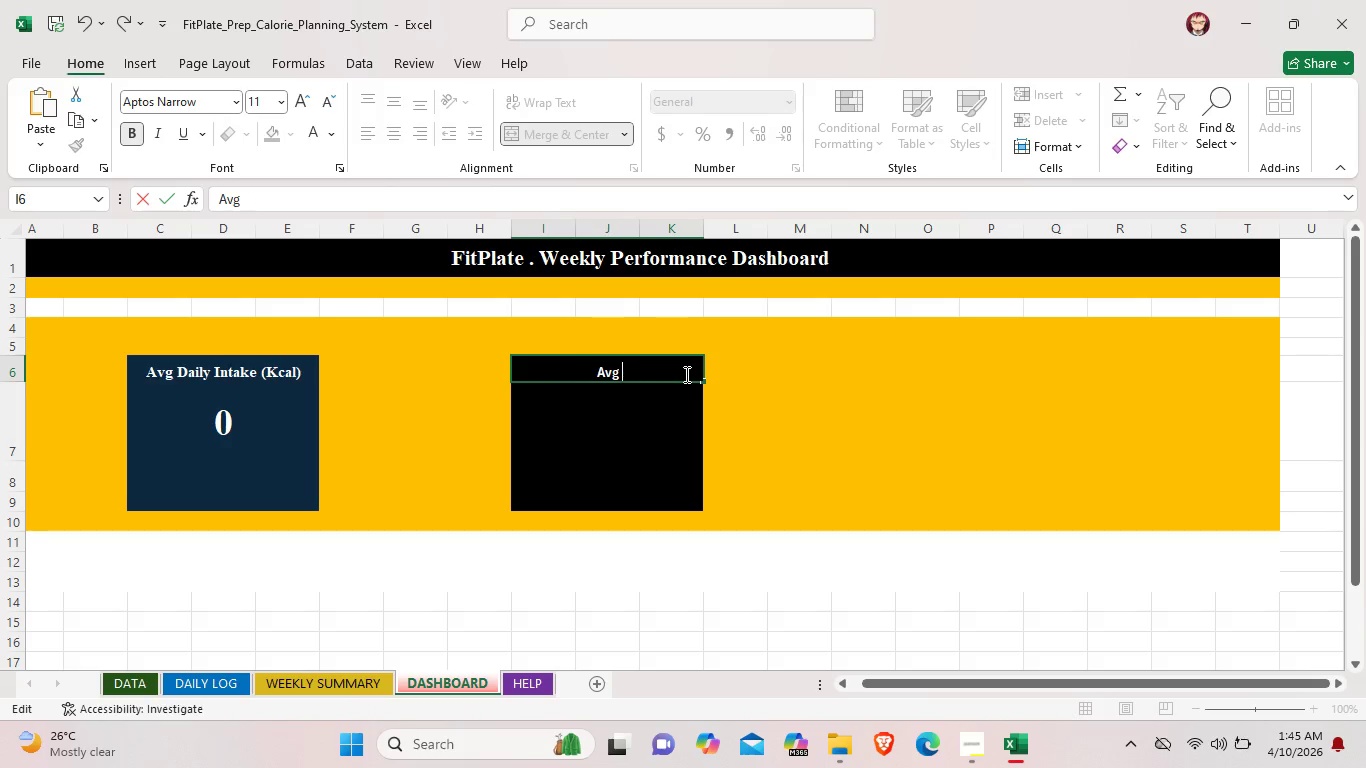 
key(Backspace)
 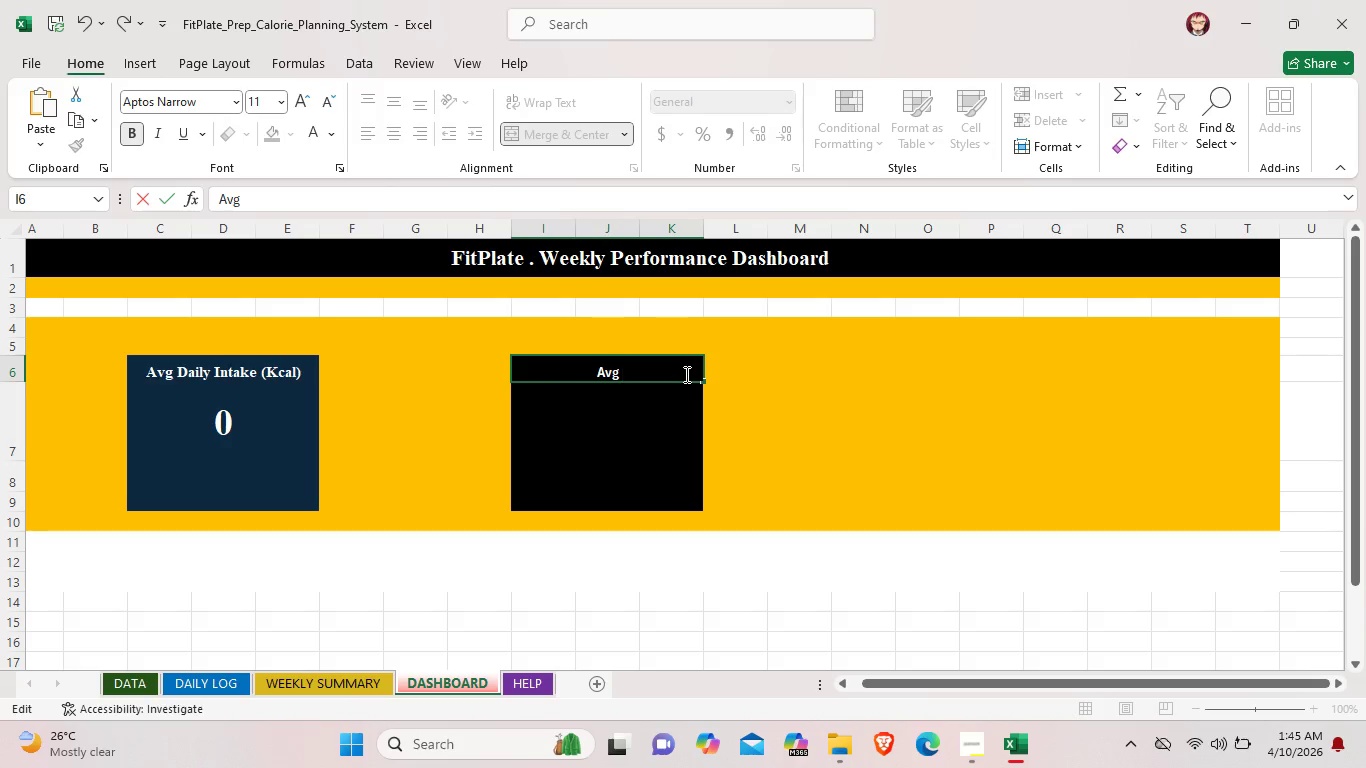 
key(Backspace)
 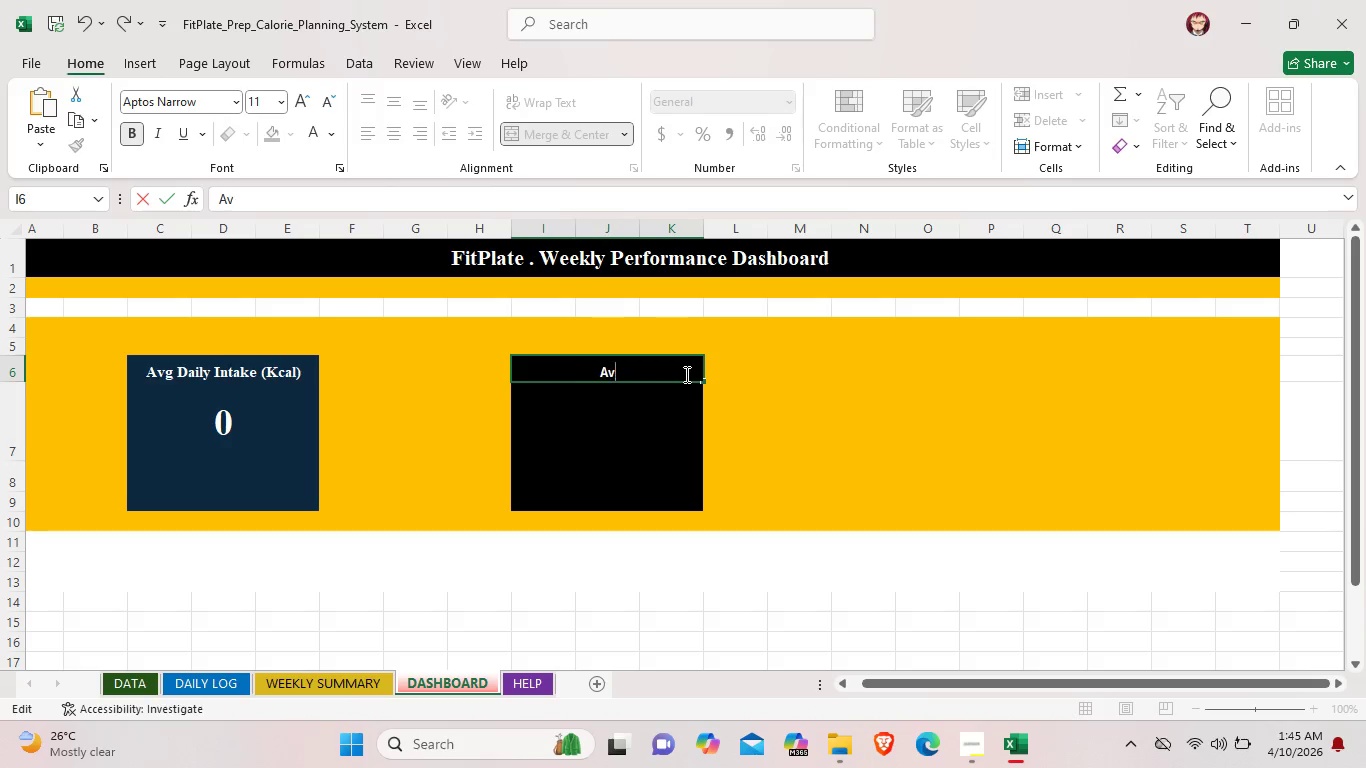 
key(Backspace)
 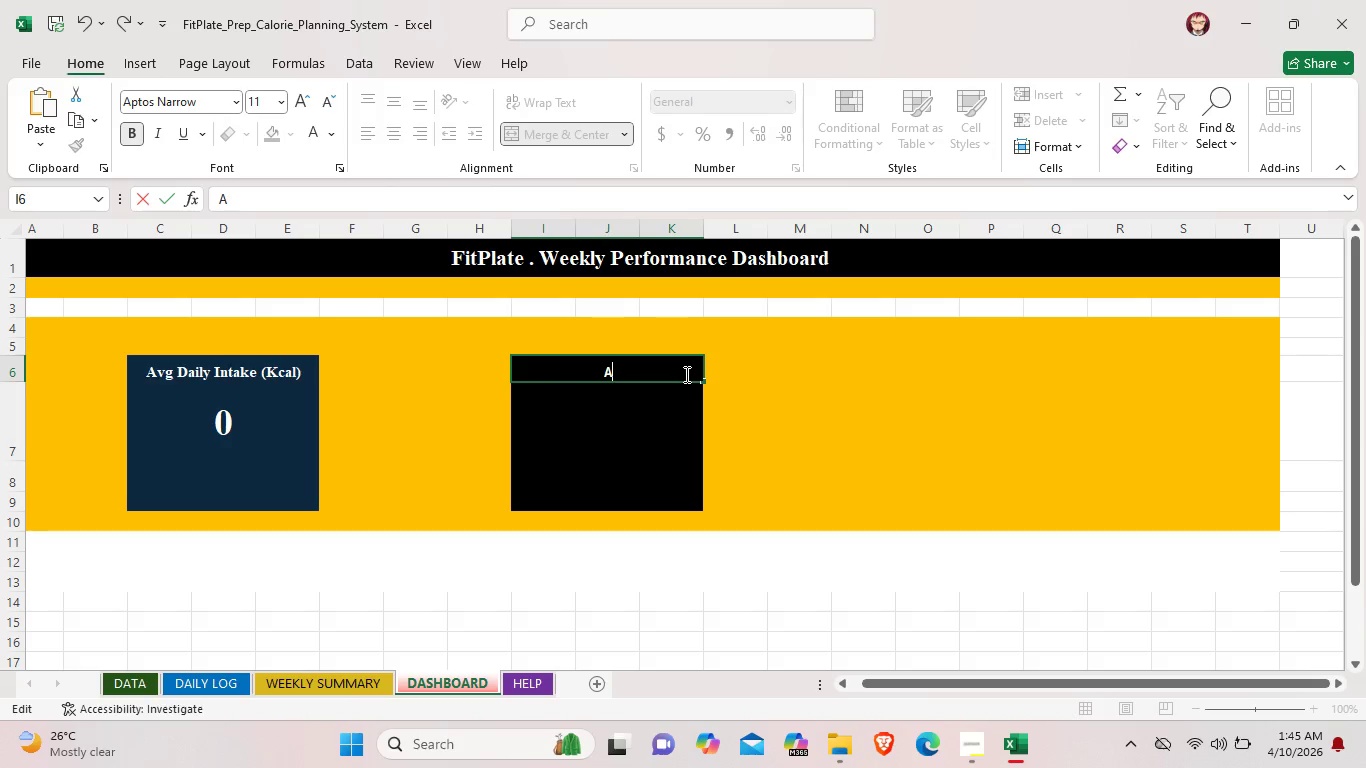 
key(Backspace)
 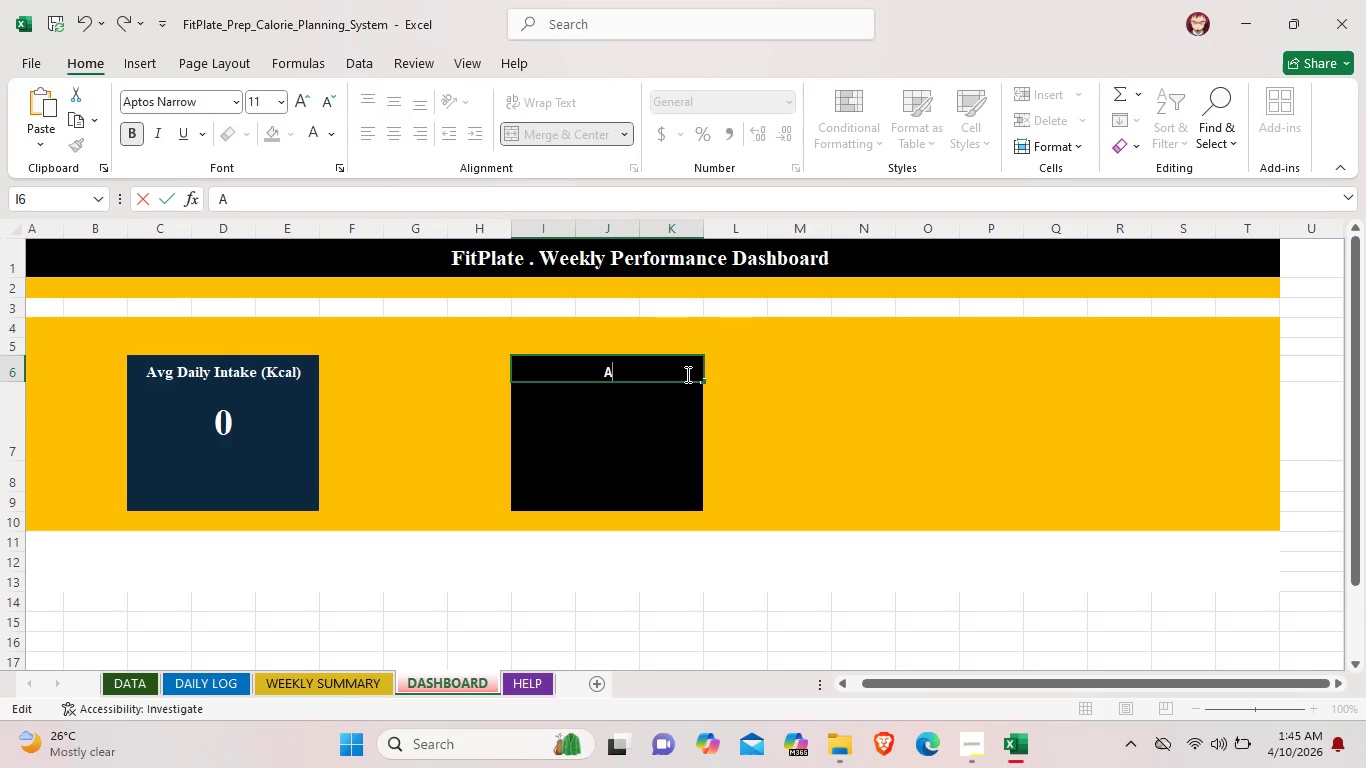 
key(Backspace)
type(Toat)
key(Backspace)
key(Backspace)
type(tal Weekly Calories)
 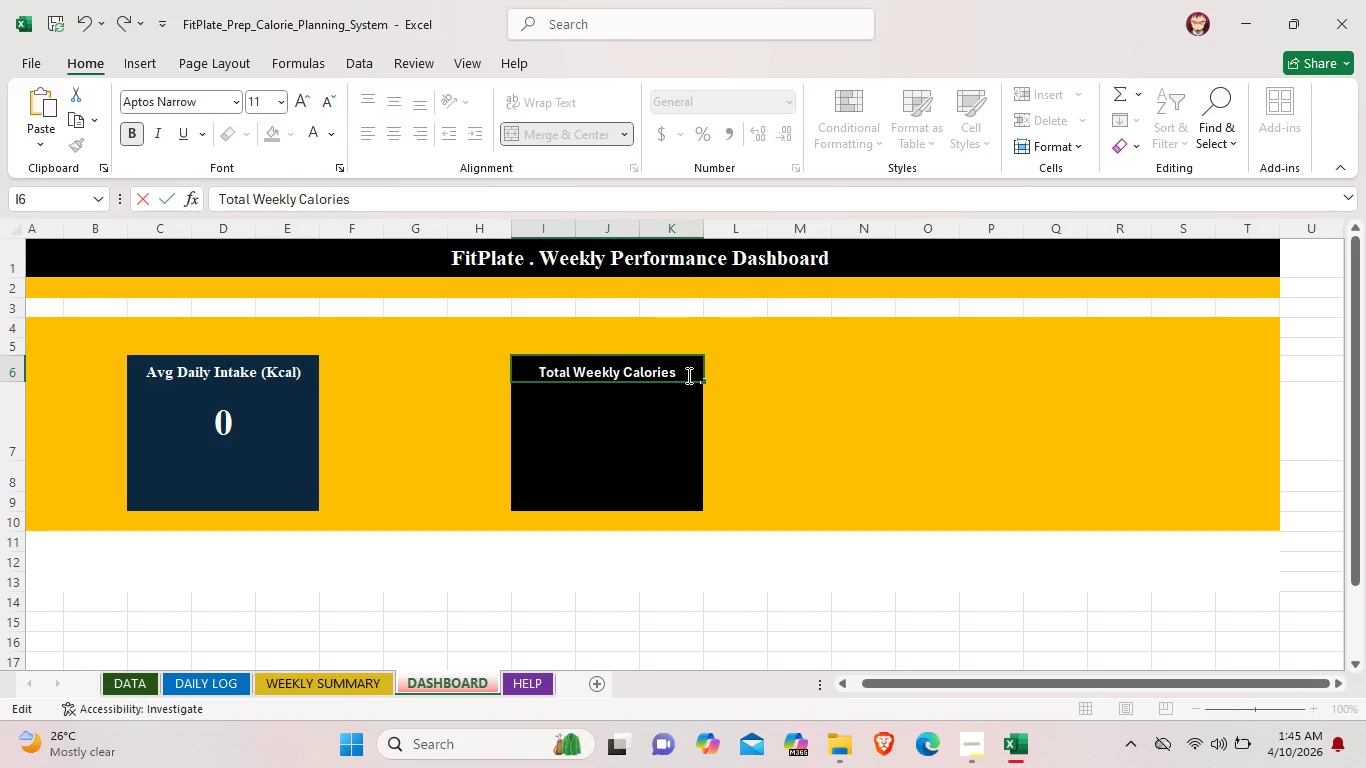 
left_click_drag(start_coordinate=[684, 371], to_coordinate=[540, 371])
 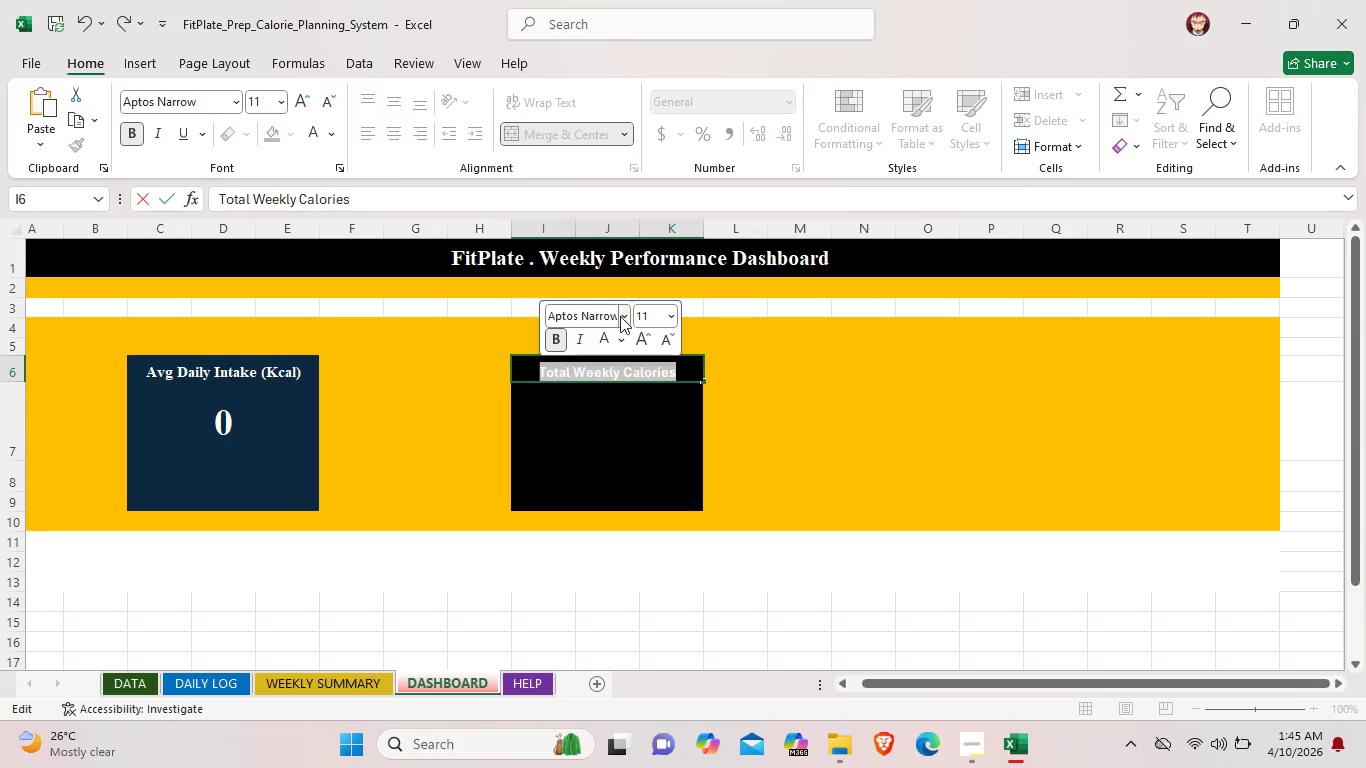 
left_click([625, 315])
 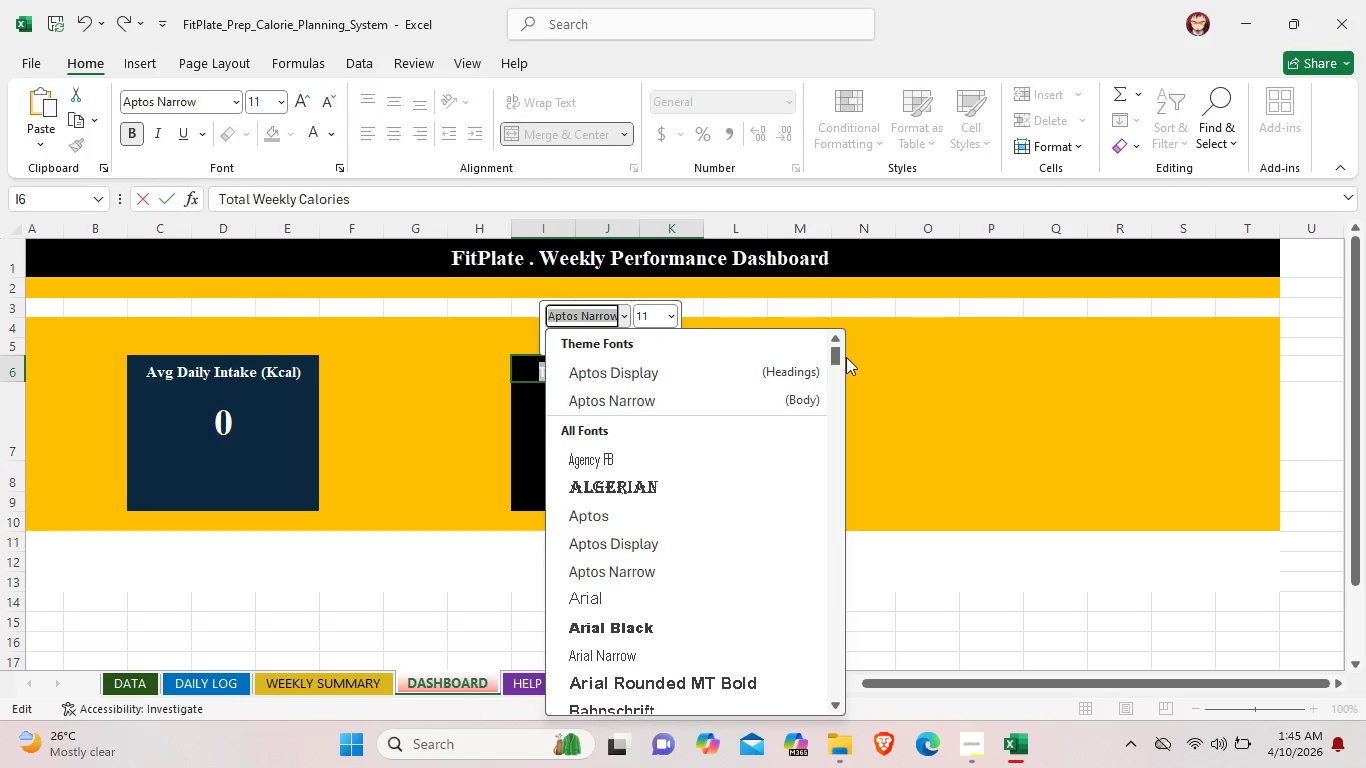 
left_click_drag(start_coordinate=[835, 350], to_coordinate=[837, 662])
 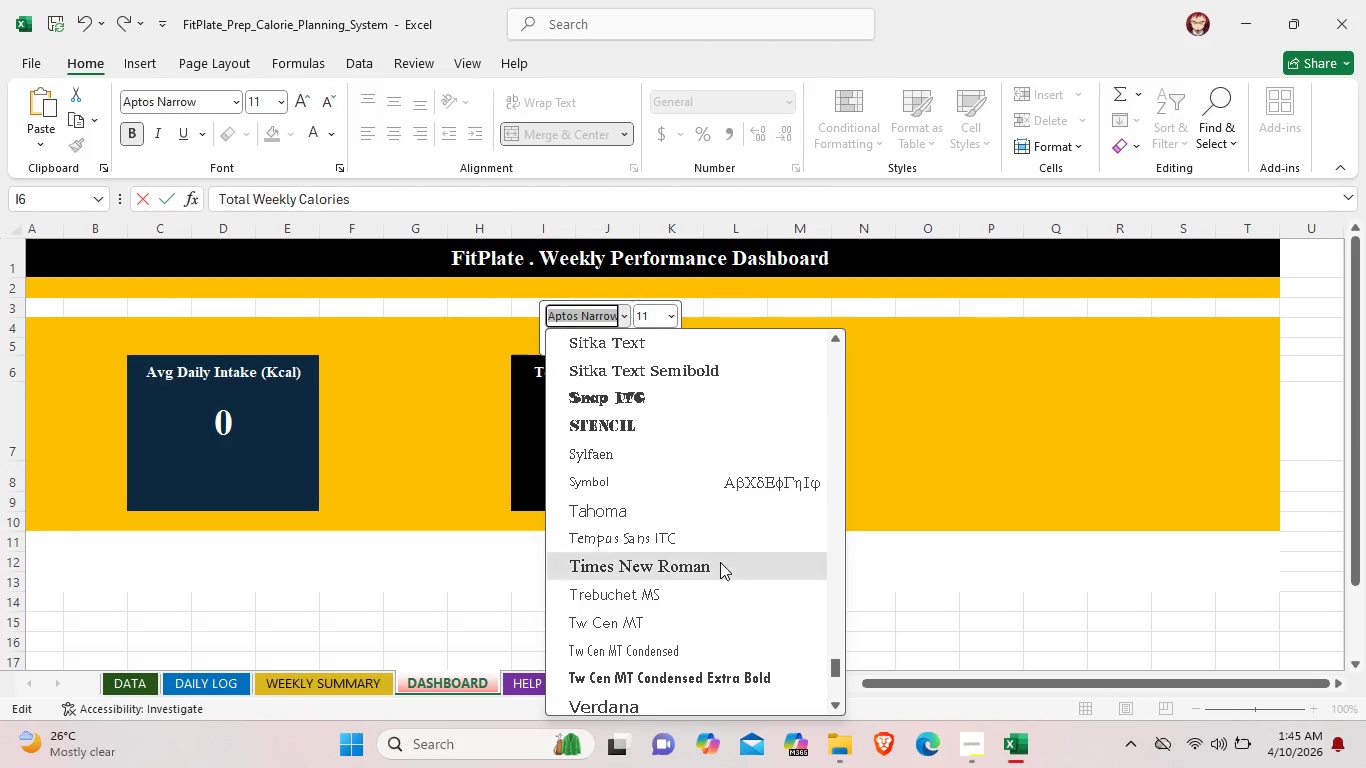 
left_click([720, 562])
 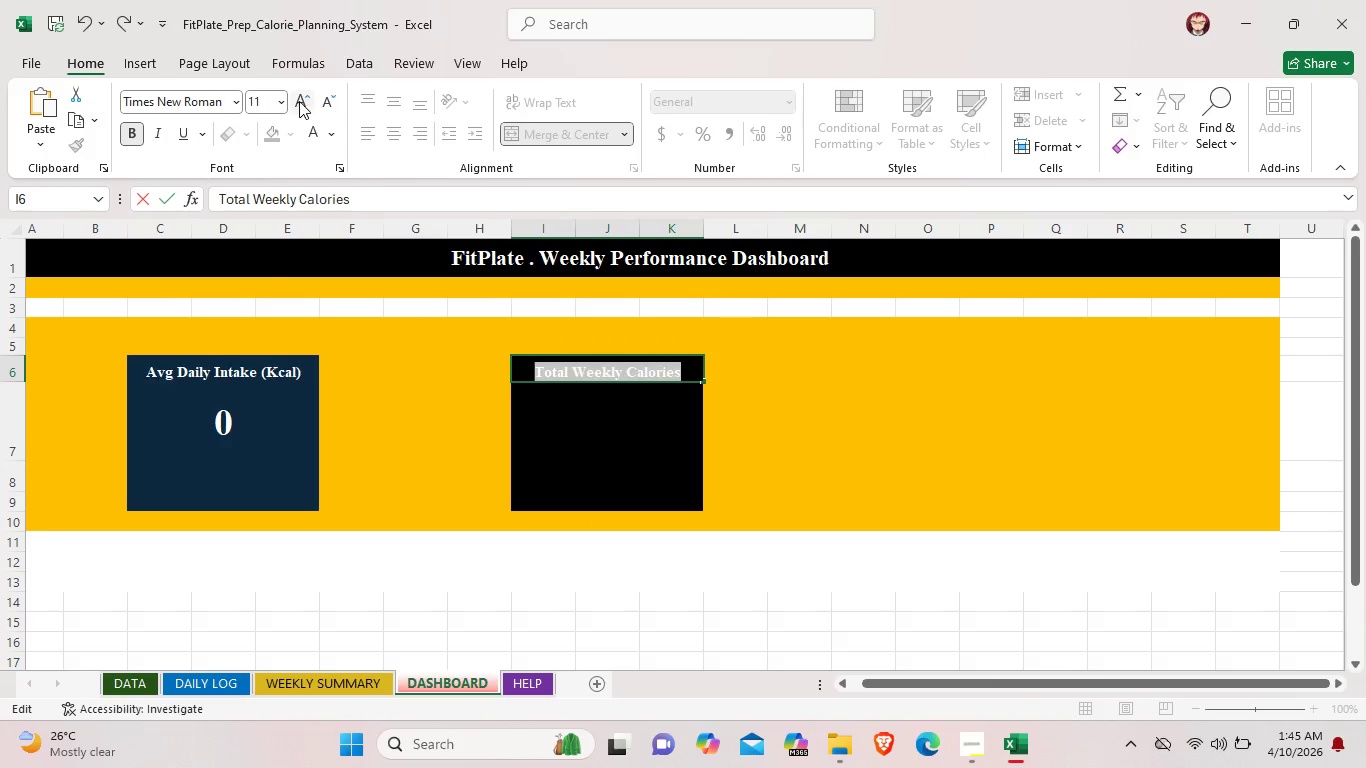 
left_click([262, 385])
 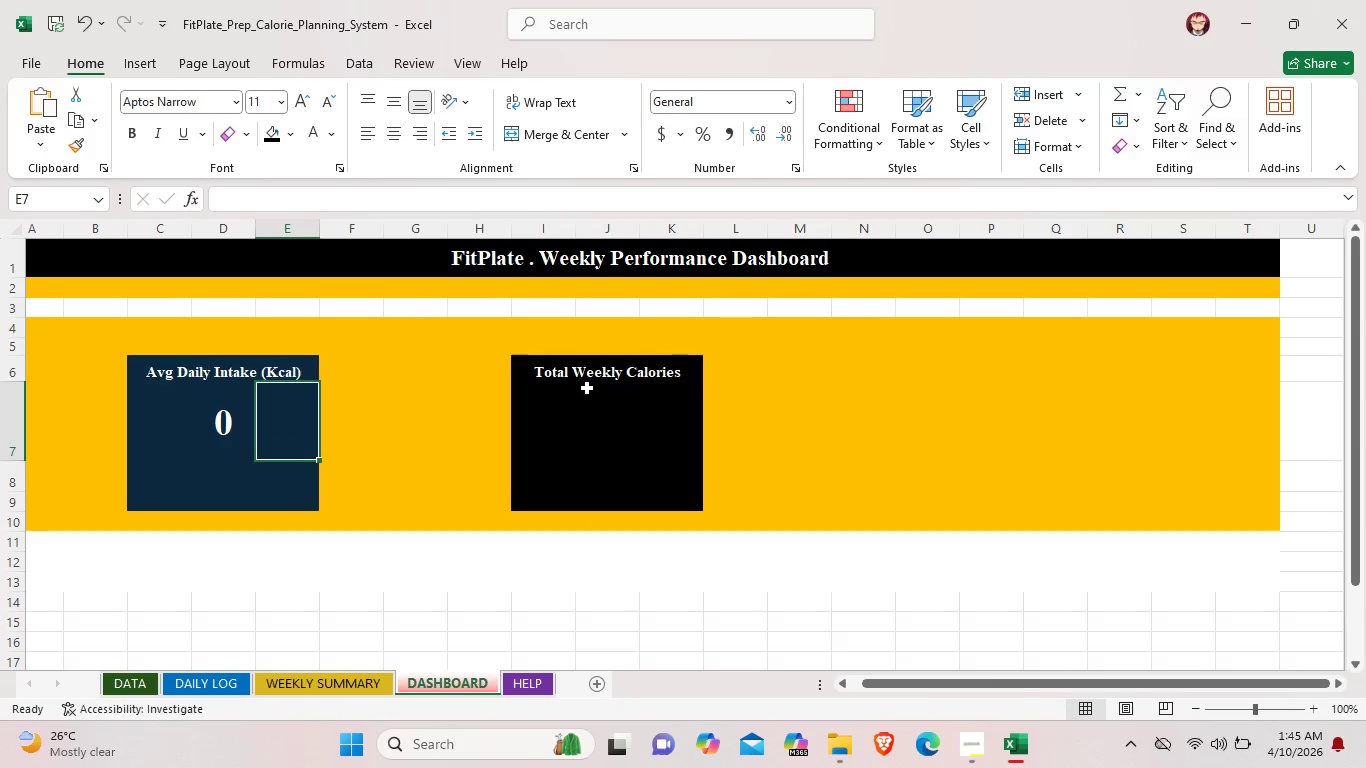 
left_click([588, 388])
 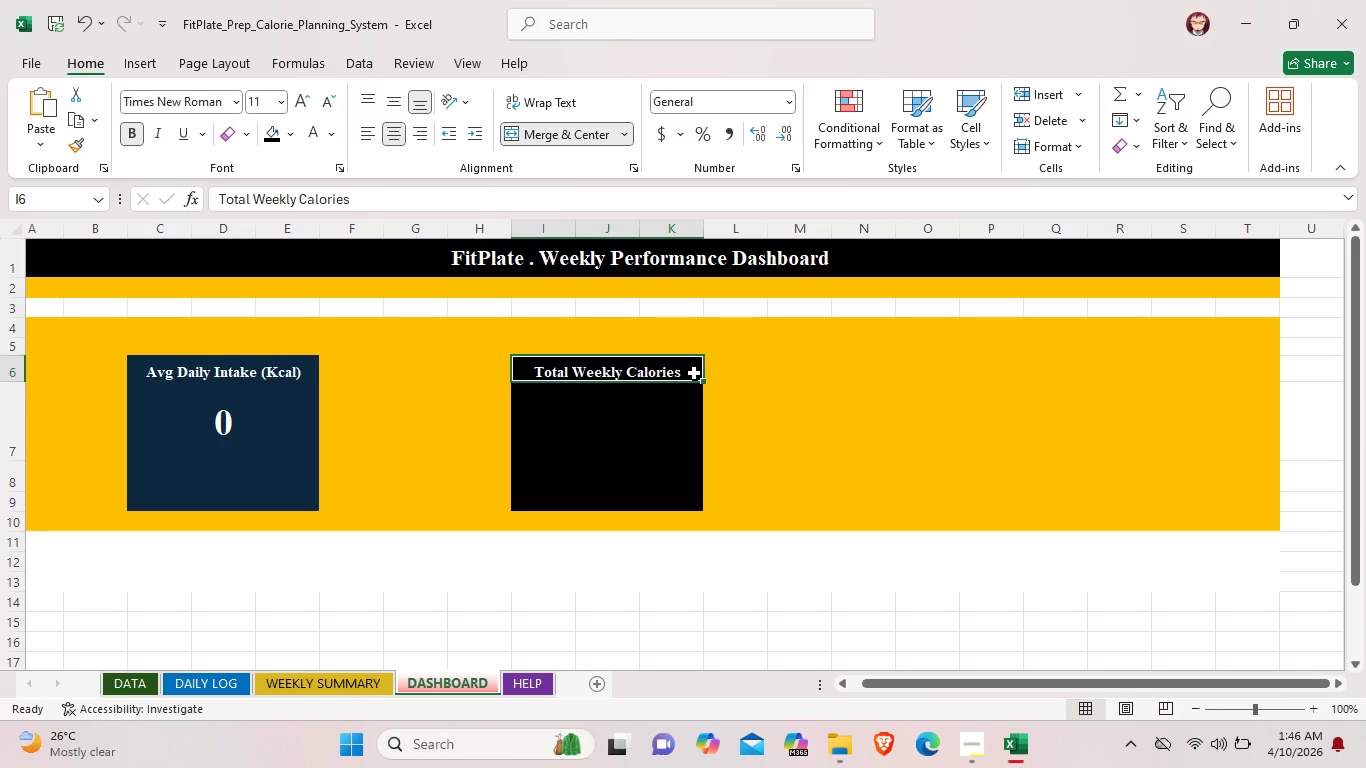 
wait(5.47)
 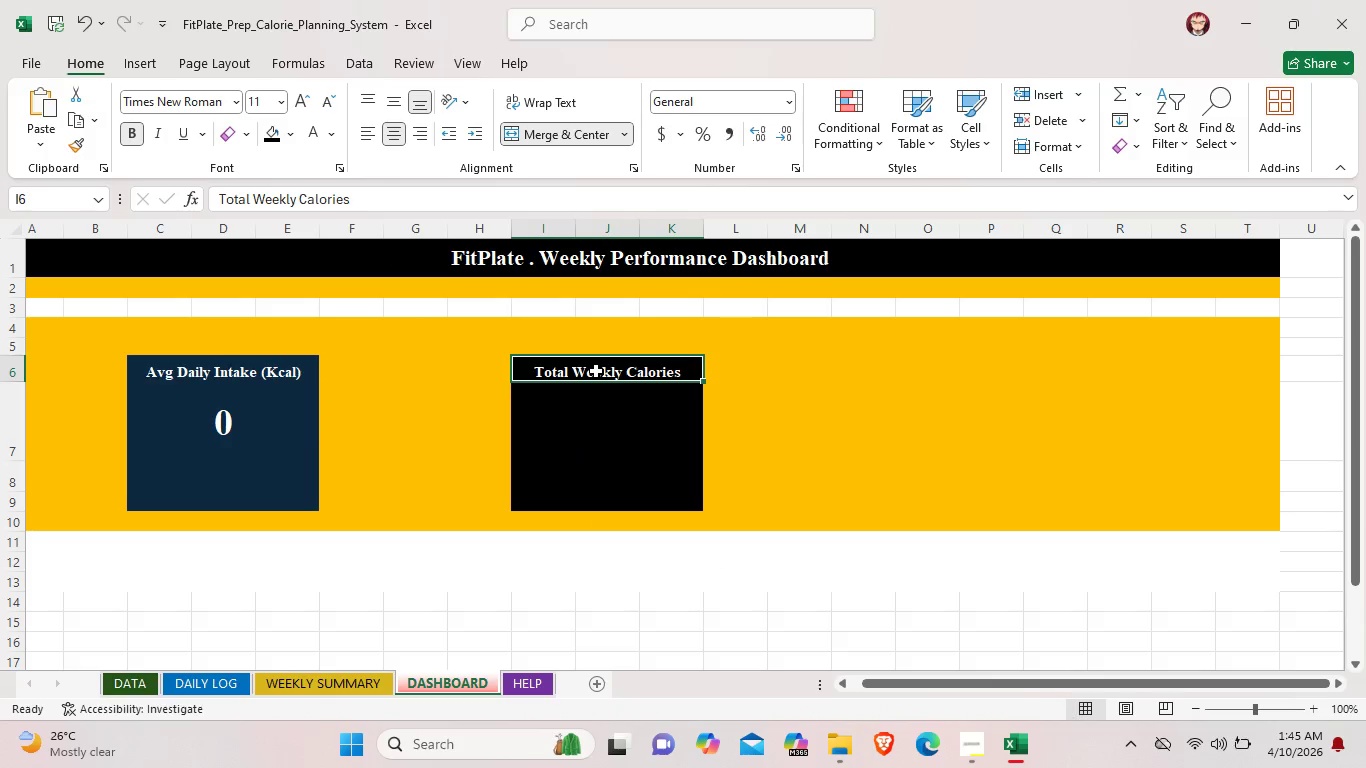 
left_click([391, 96])
 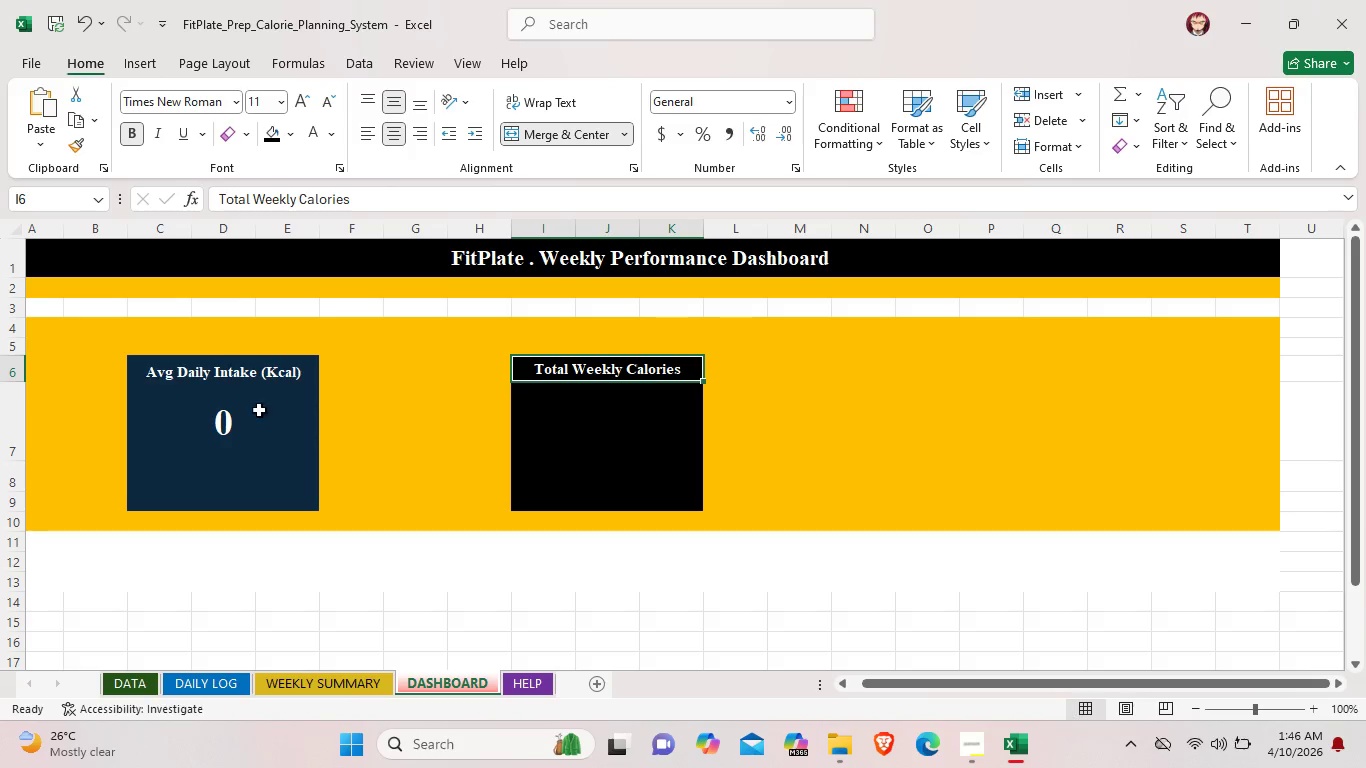 
left_click([265, 380])
 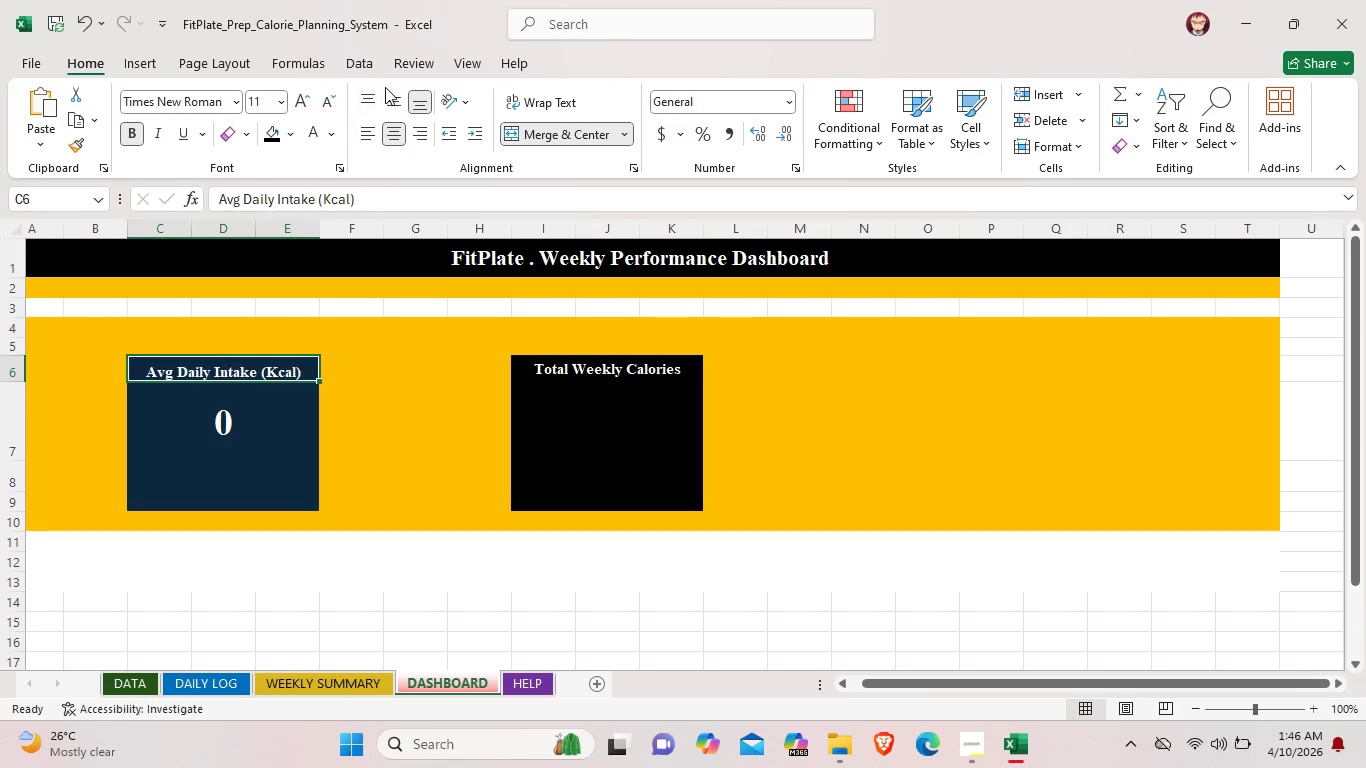 
left_click([390, 100])
 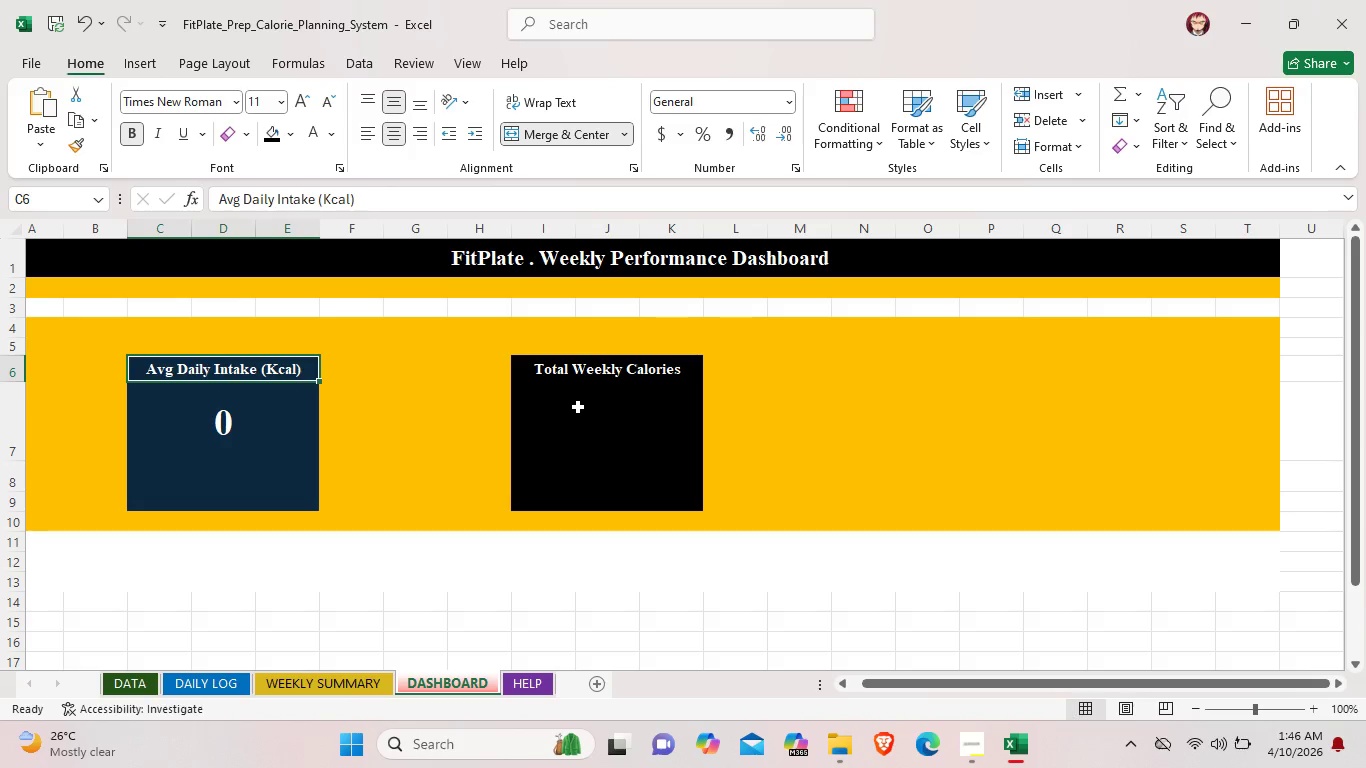 
left_click([583, 415])
 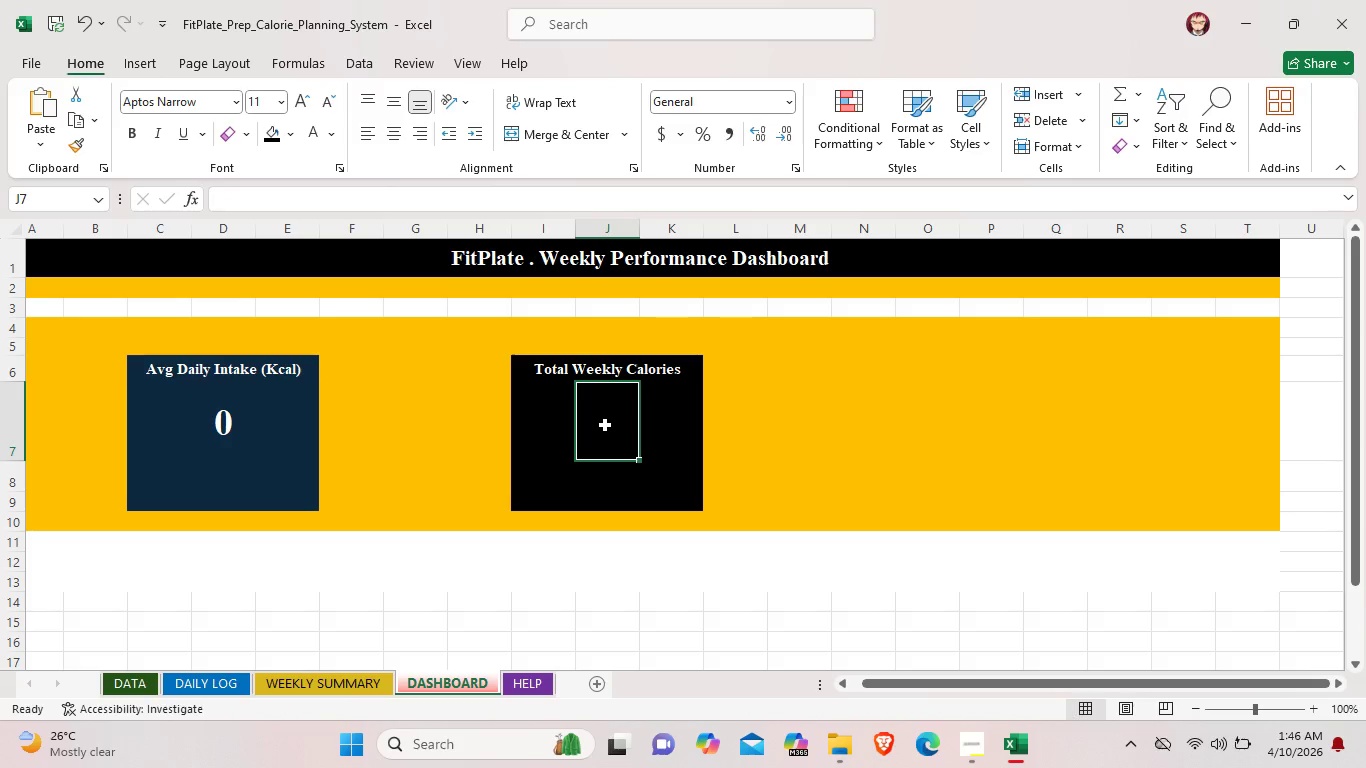 
double_click([605, 425])
 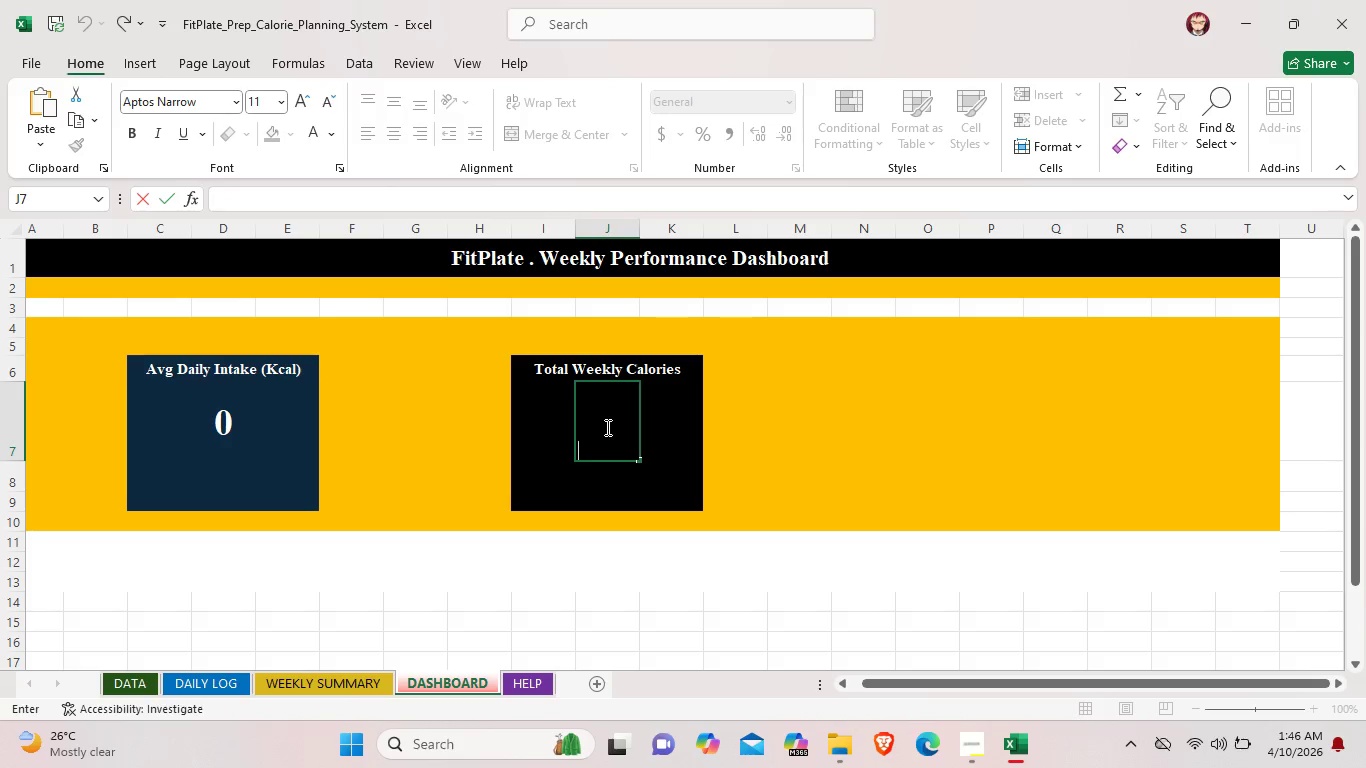 
key(0)
 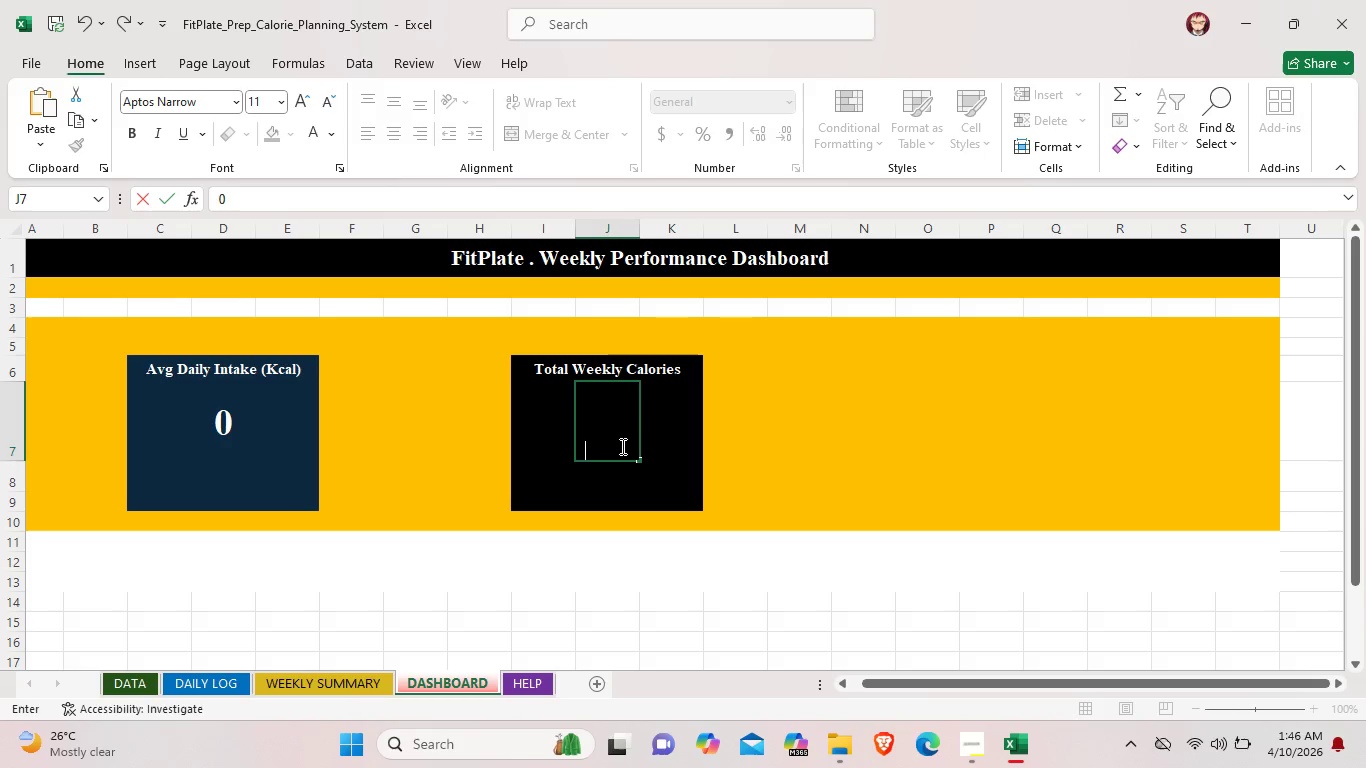 
left_click_drag(start_coordinate=[622, 447], to_coordinate=[569, 455])
 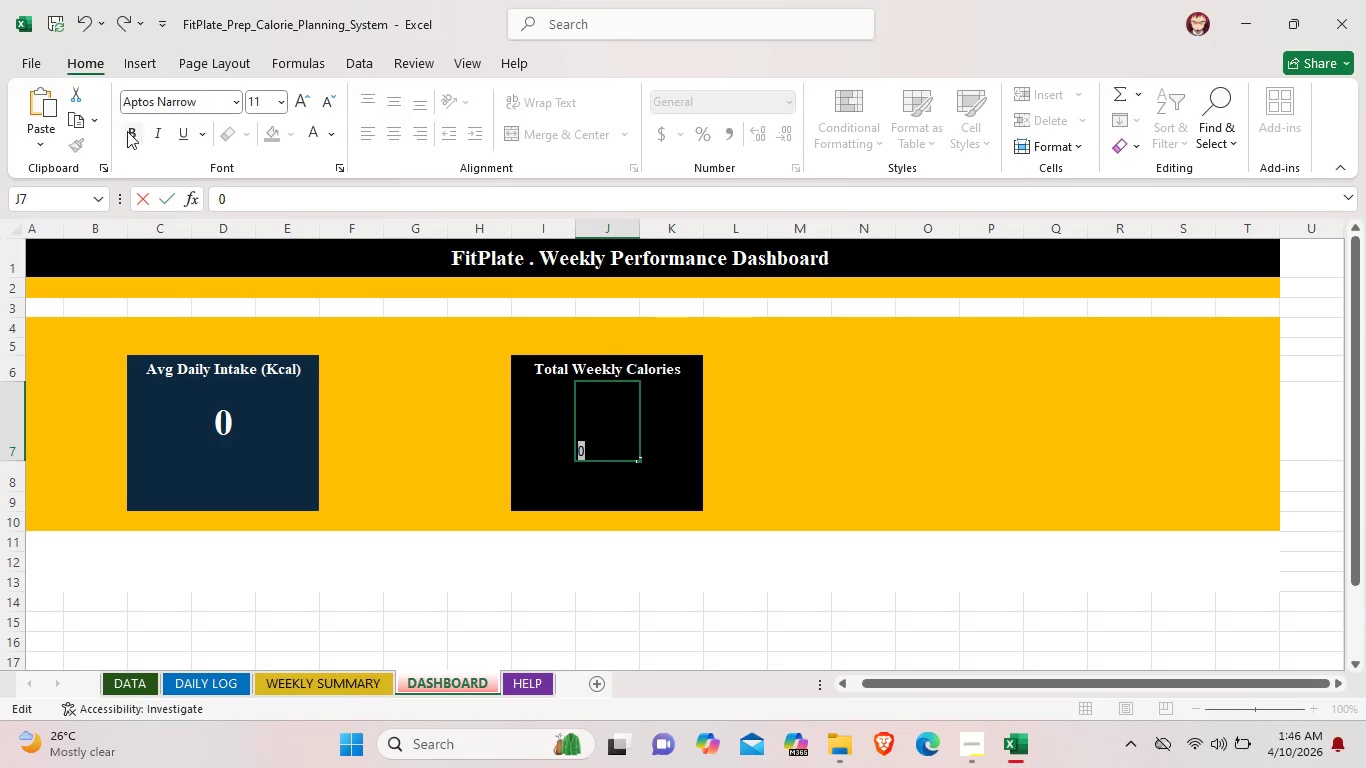 
left_click([127, 131])
 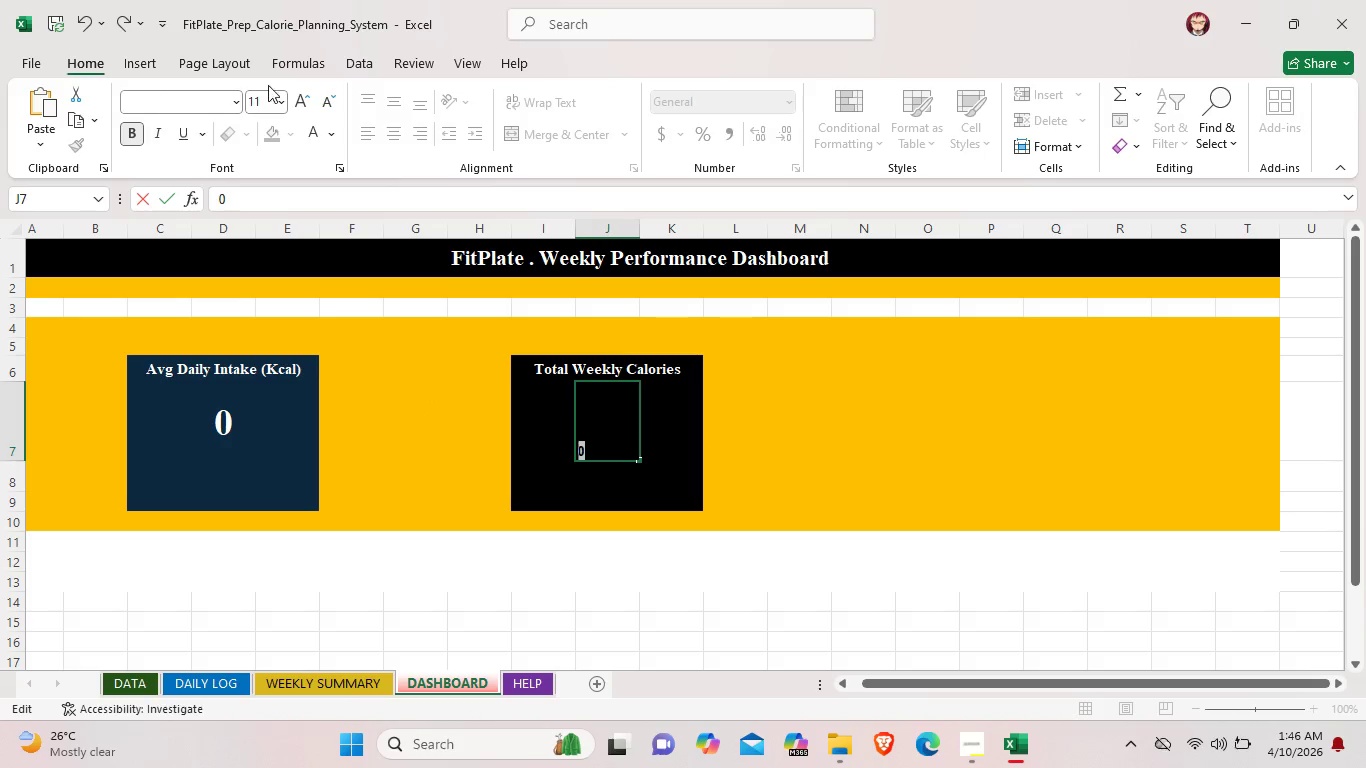 
mouse_move([273, 105])
 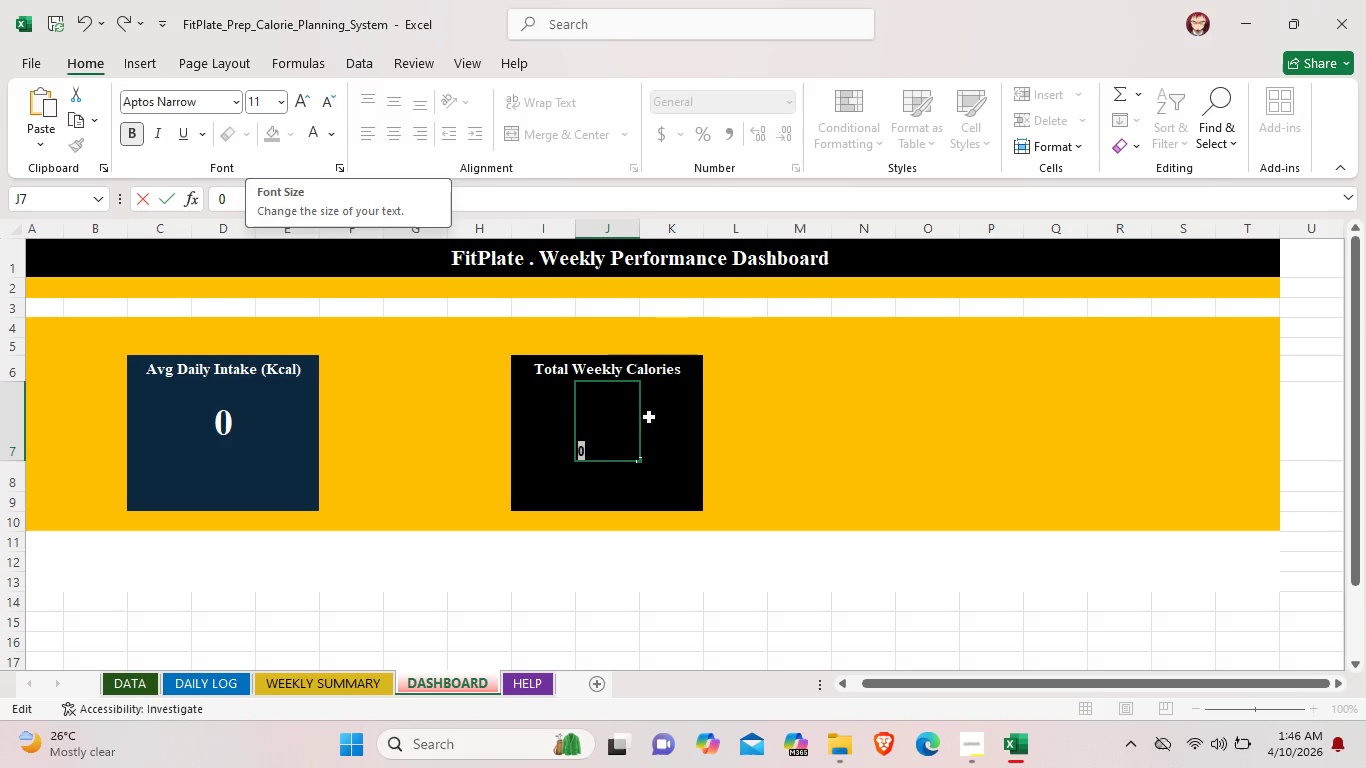 
left_click([656, 438])
 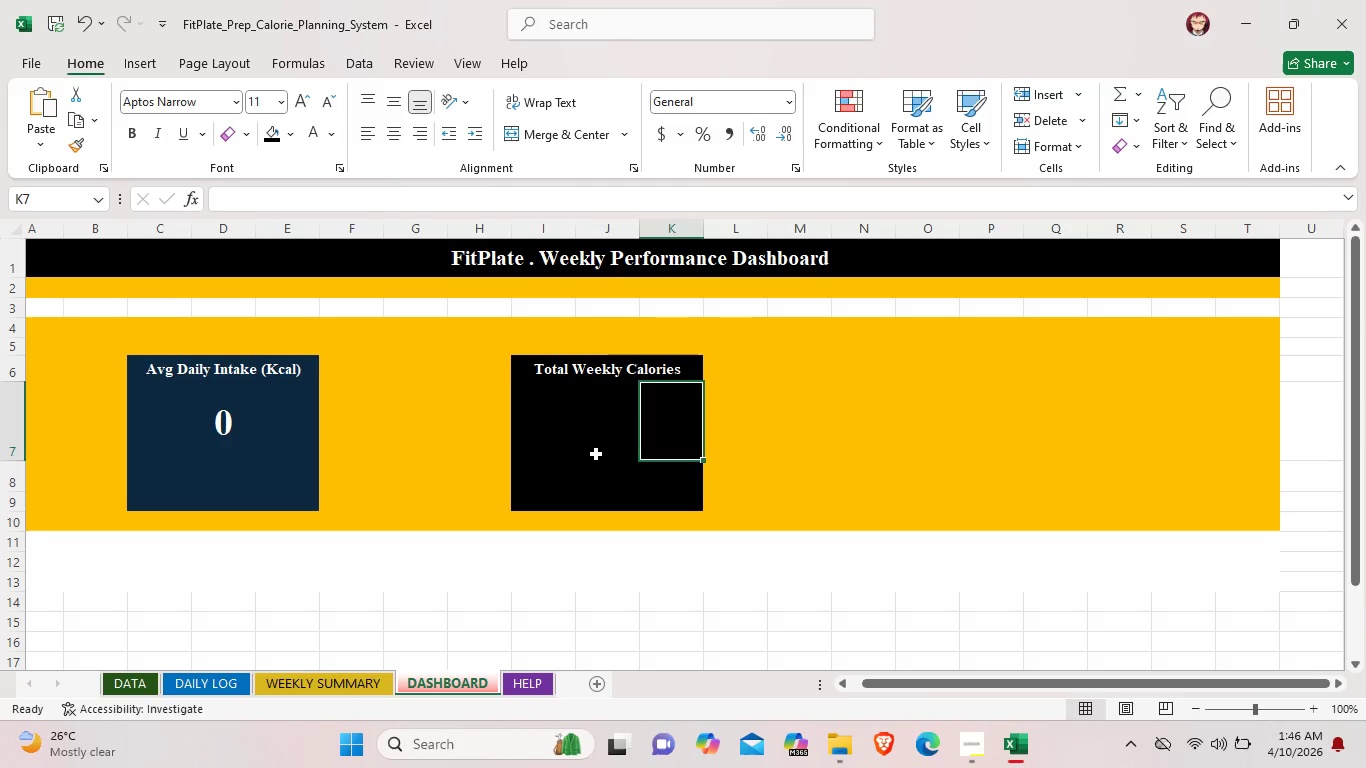 
left_click([592, 454])
 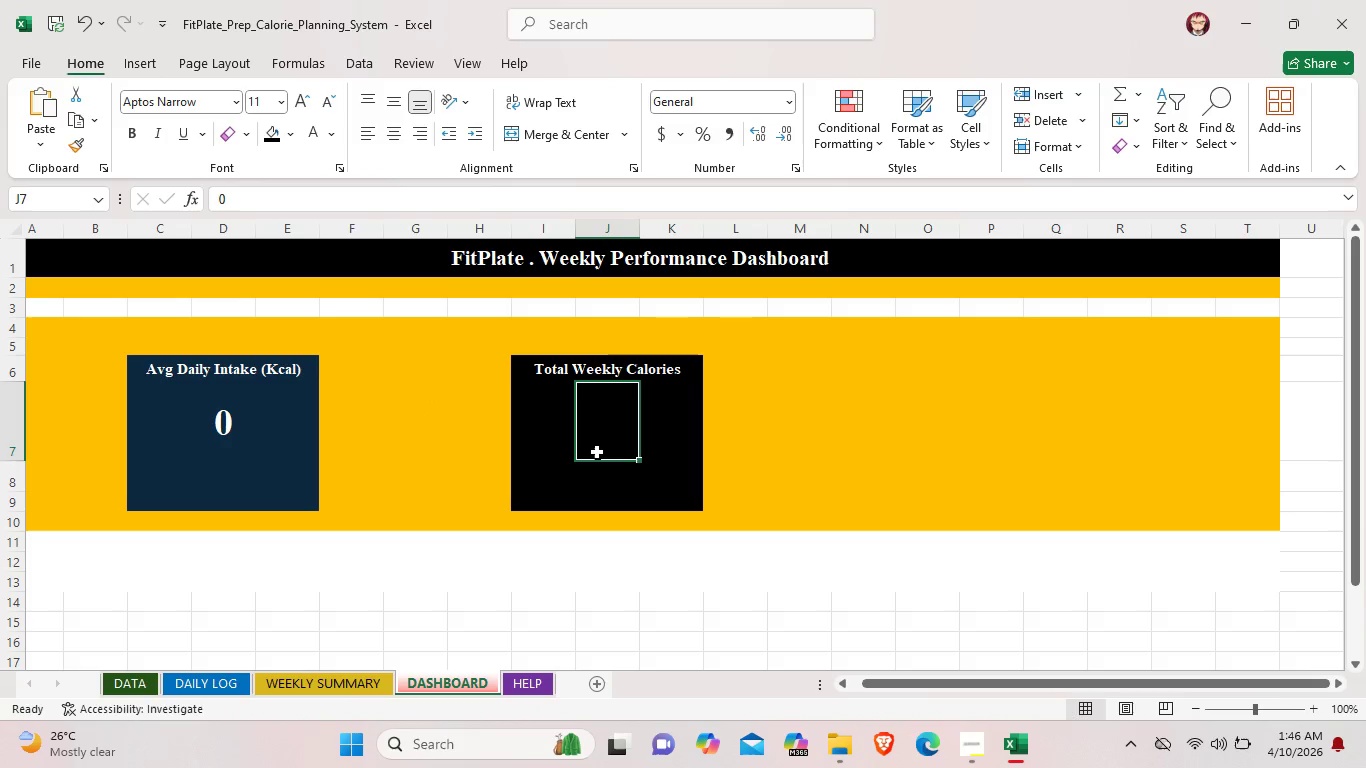 
double_click([597, 452])
 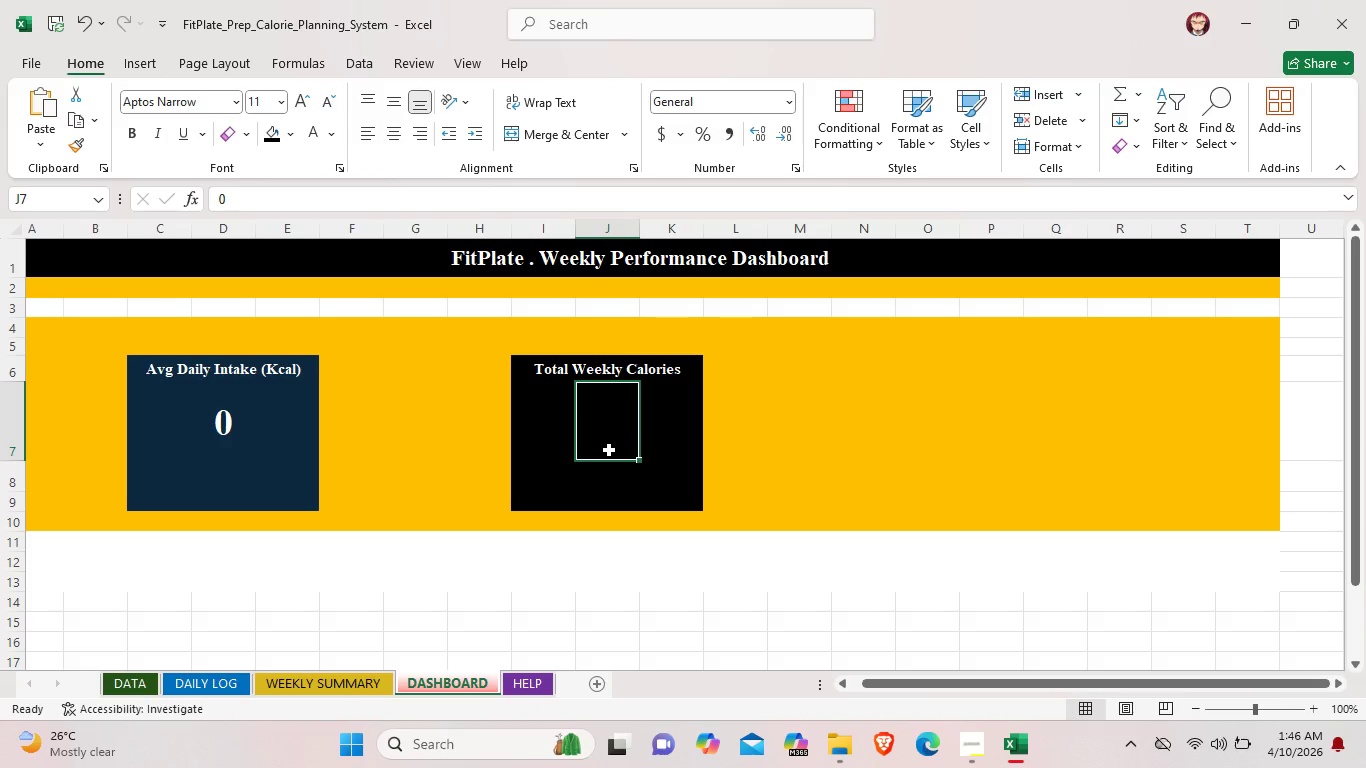 
triple_click([609, 450])
 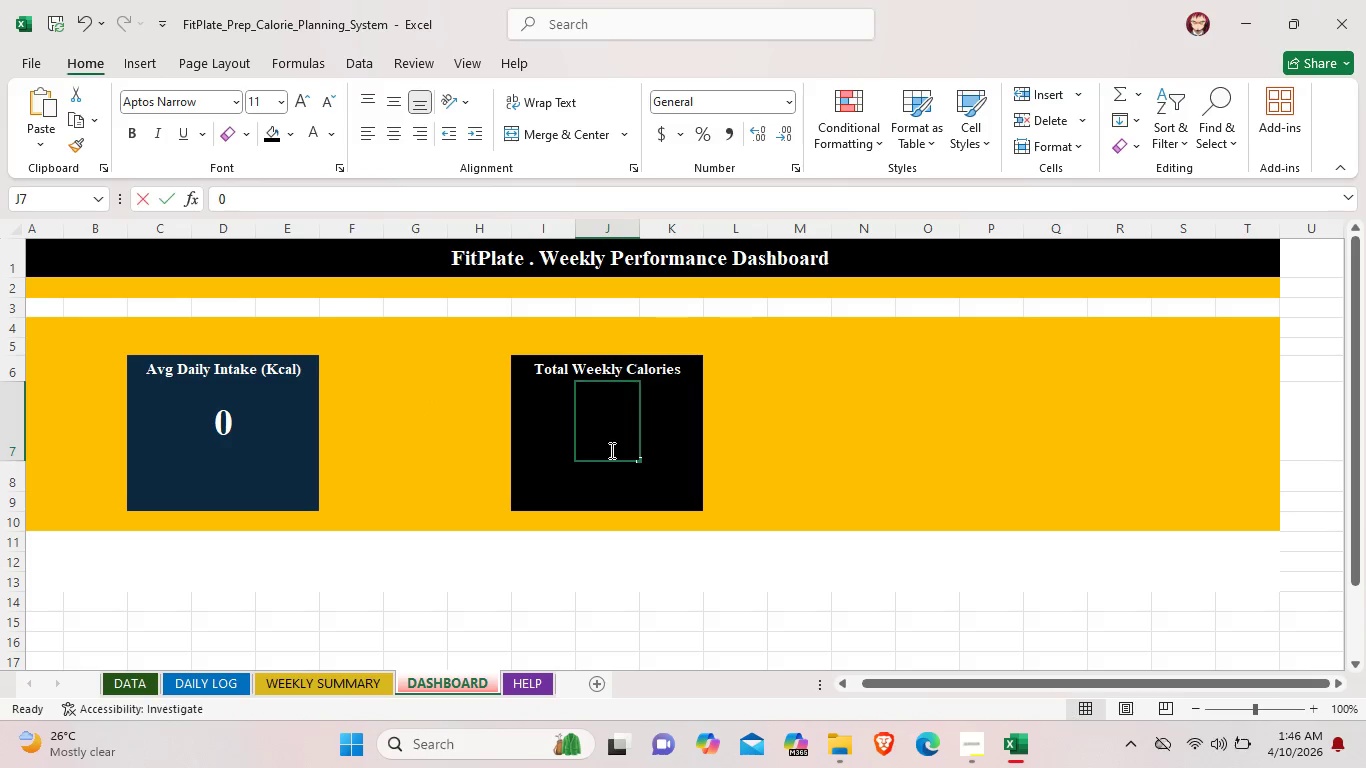 
triple_click([610, 450])
 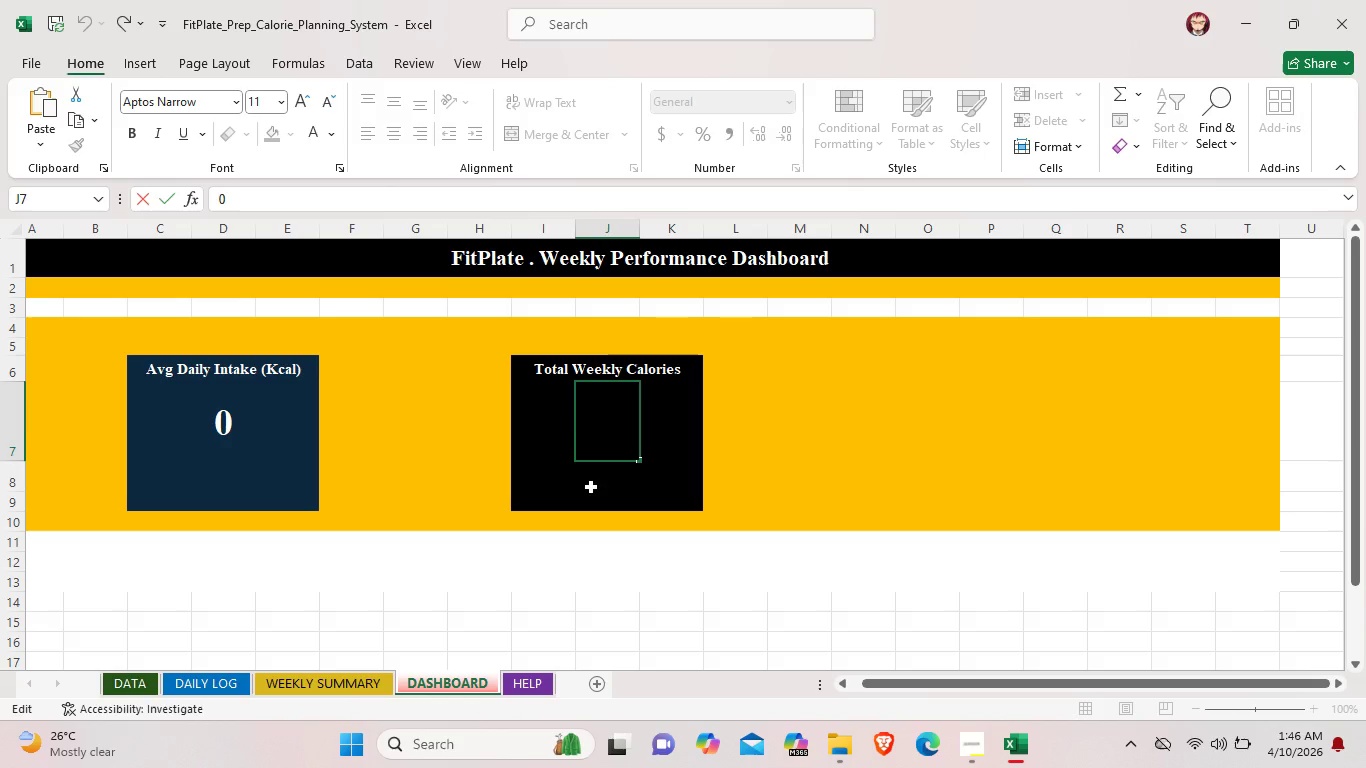 
left_click([591, 487])
 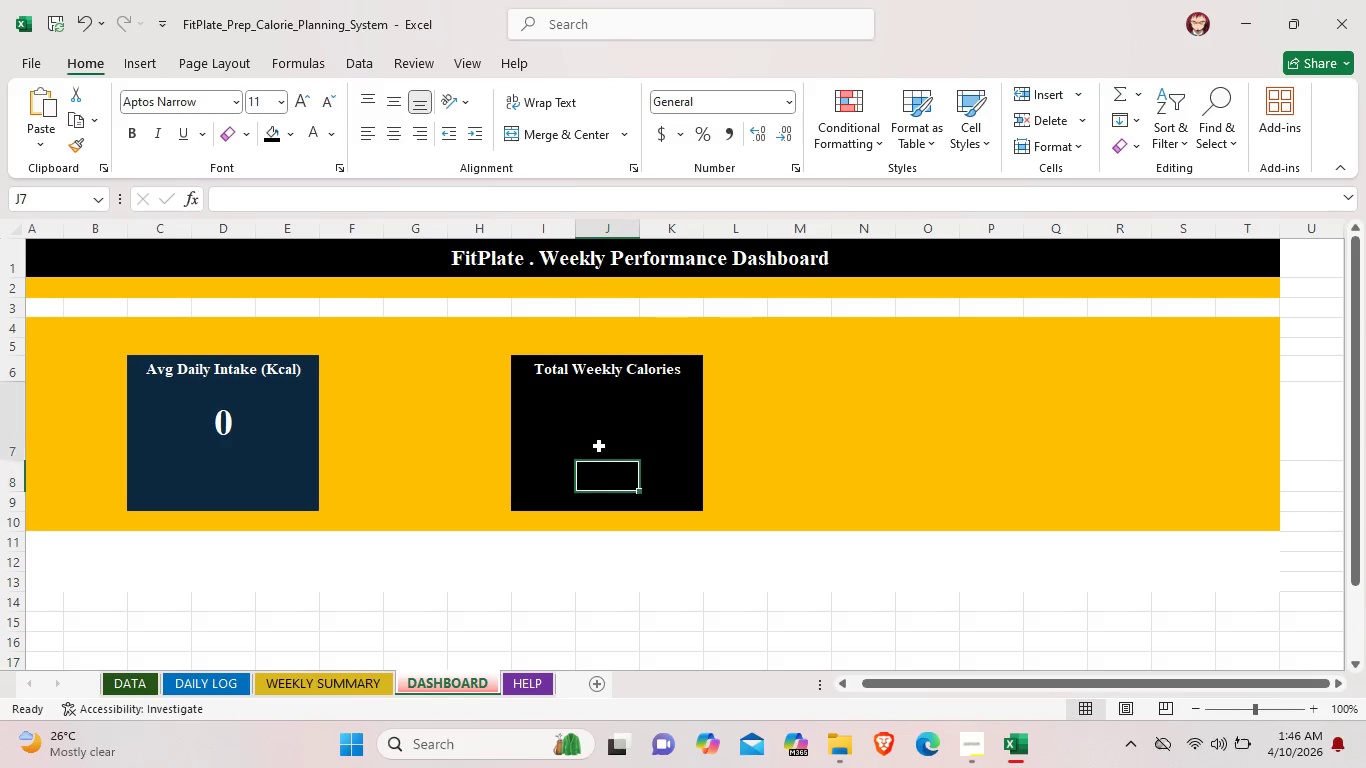 
double_click([599, 445])
 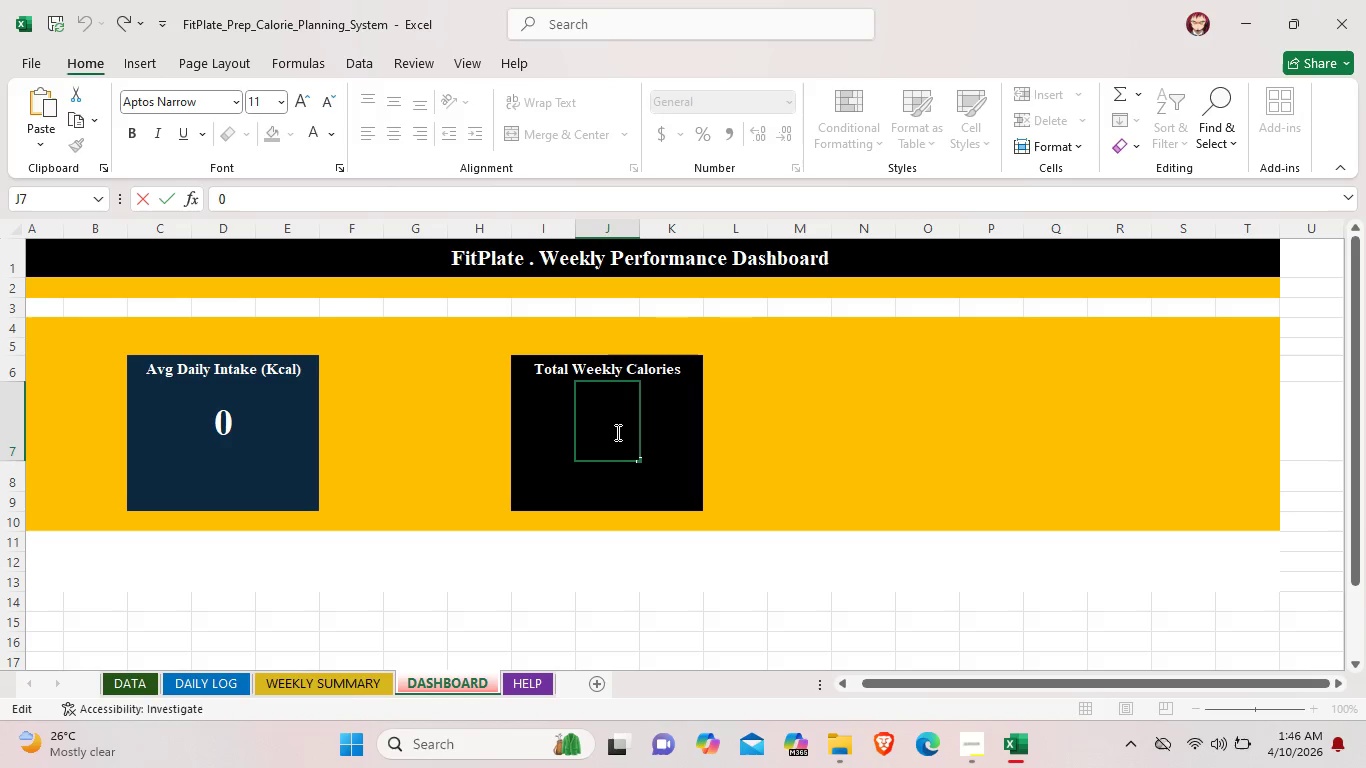 
key(0)
 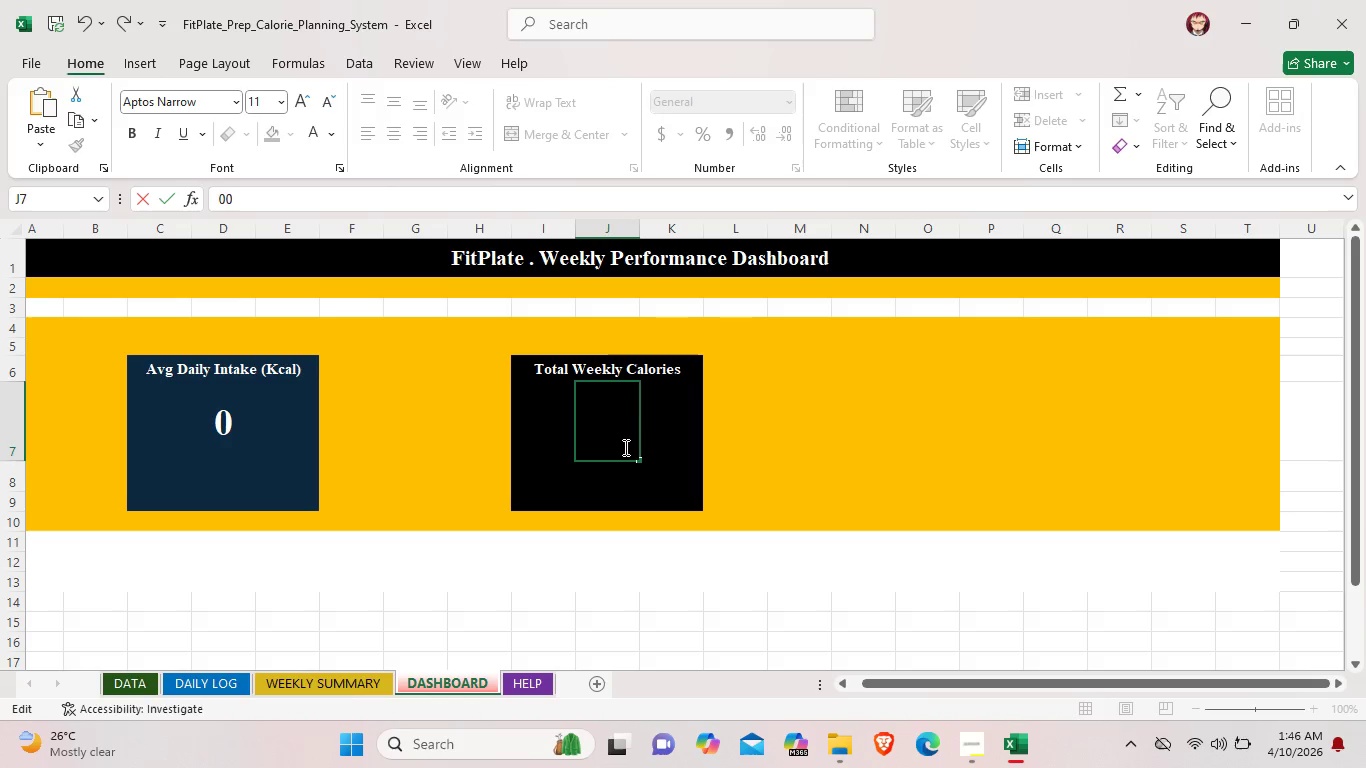 
left_click_drag(start_coordinate=[615, 449], to_coordinate=[642, 450])
 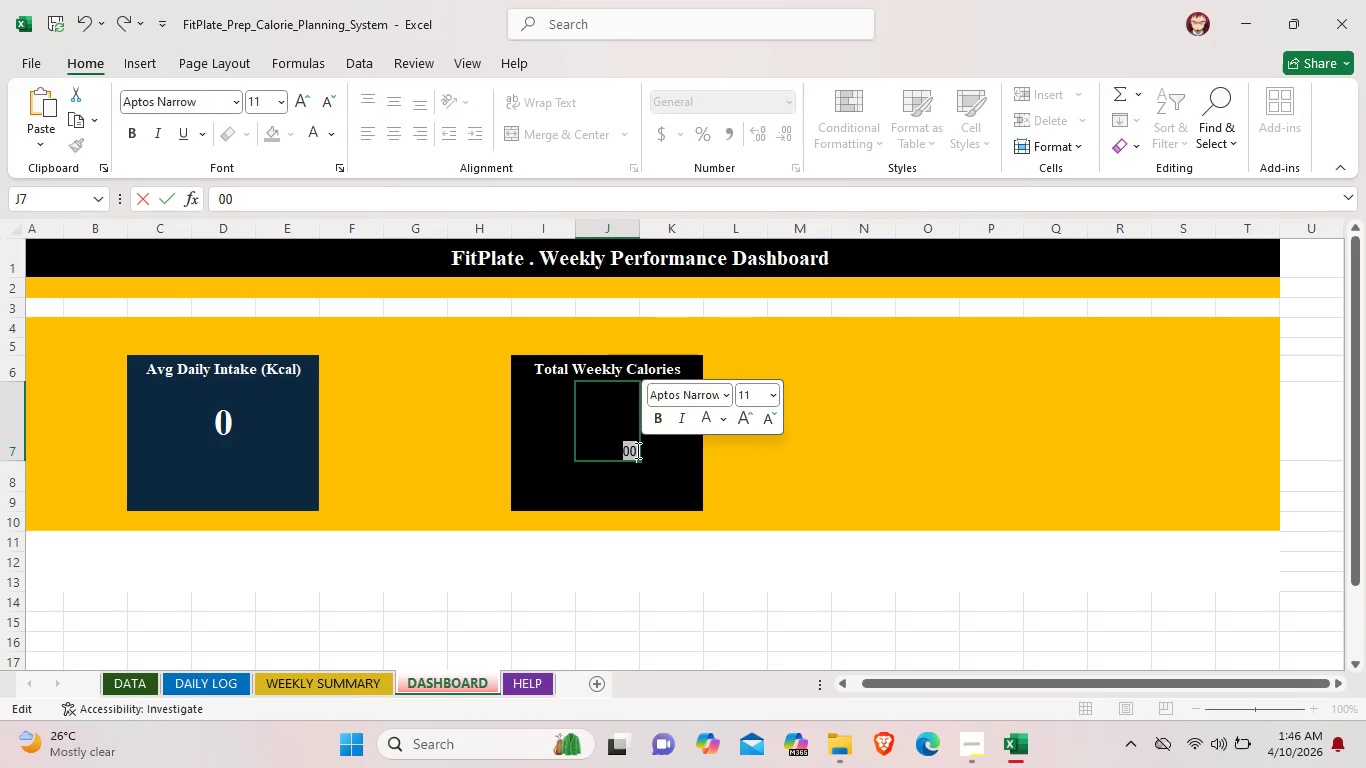 
left_click([636, 450])
 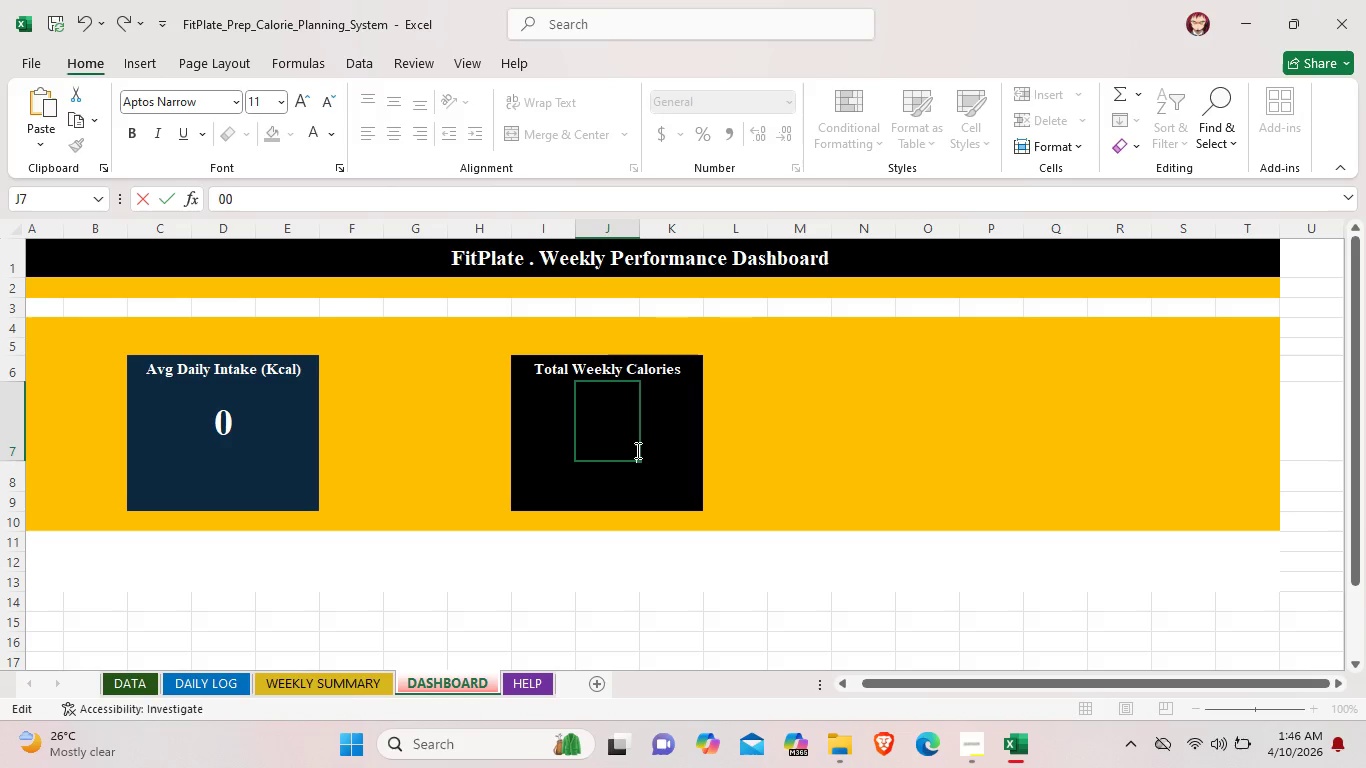 
left_click_drag(start_coordinate=[636, 450], to_coordinate=[630, 450])
 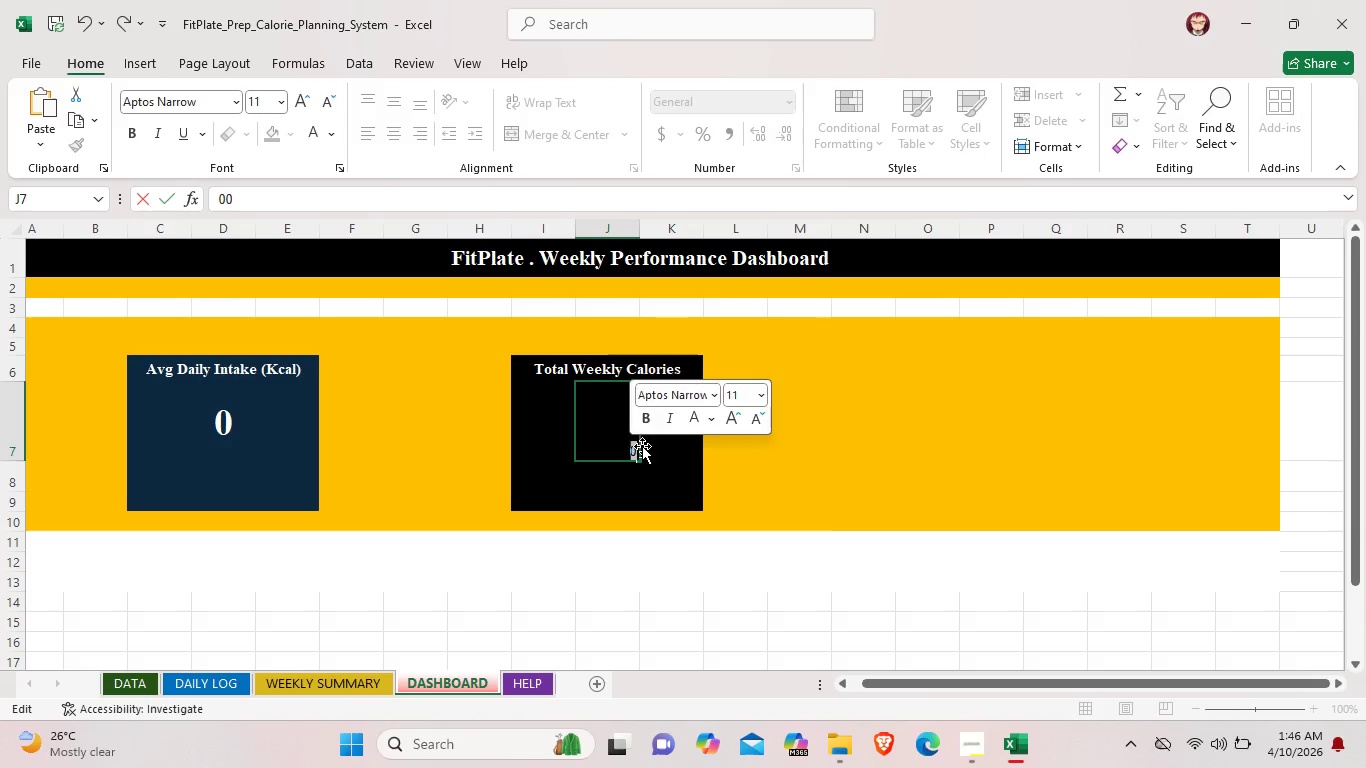 
key(Backspace)
 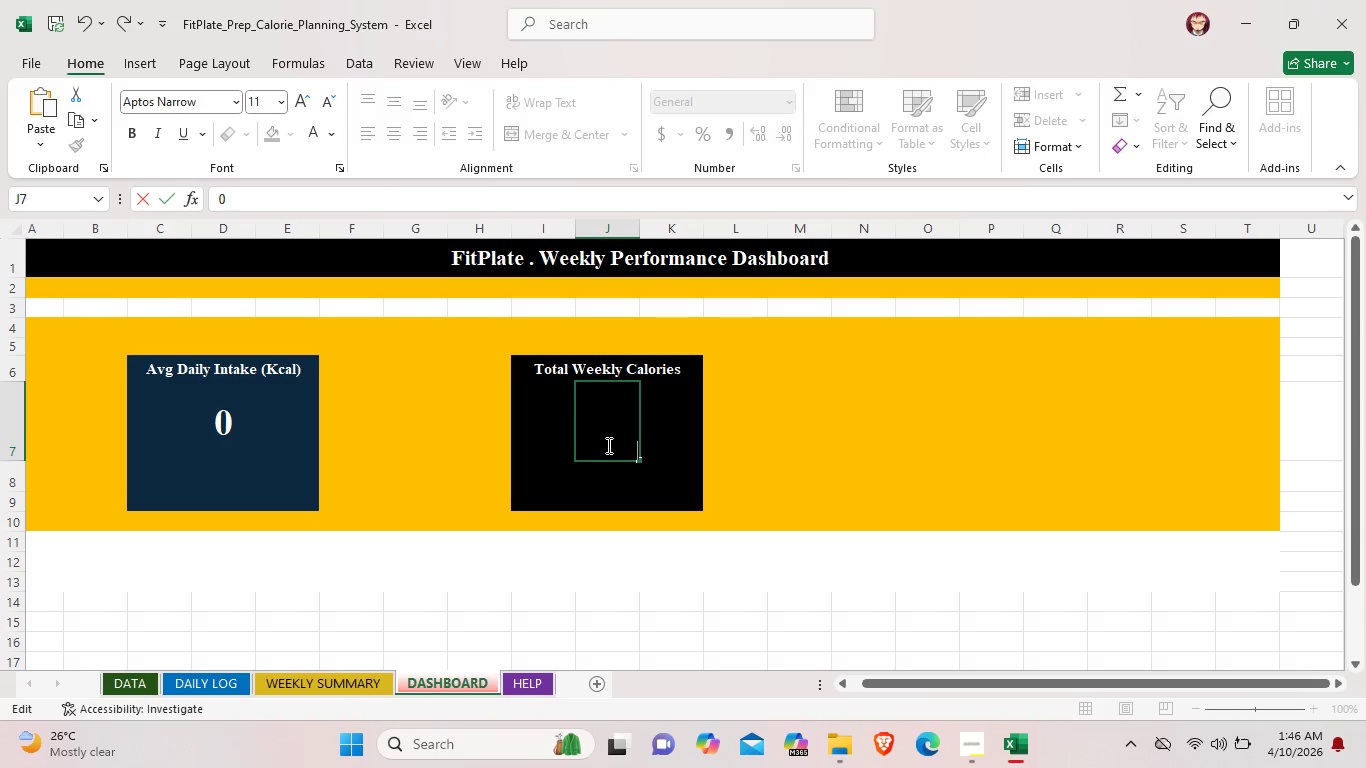 
left_click_drag(start_coordinate=[607, 445], to_coordinate=[646, 454])
 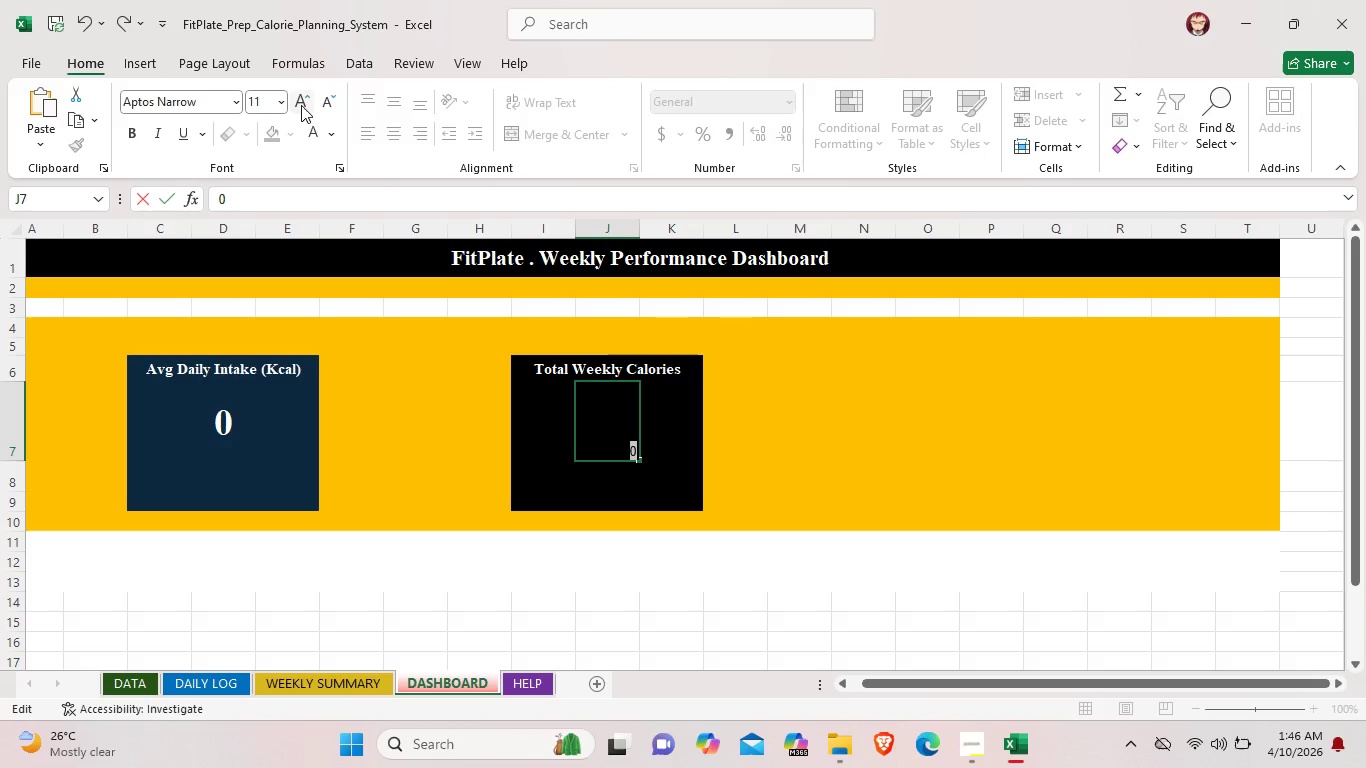 
double_click([302, 105])
 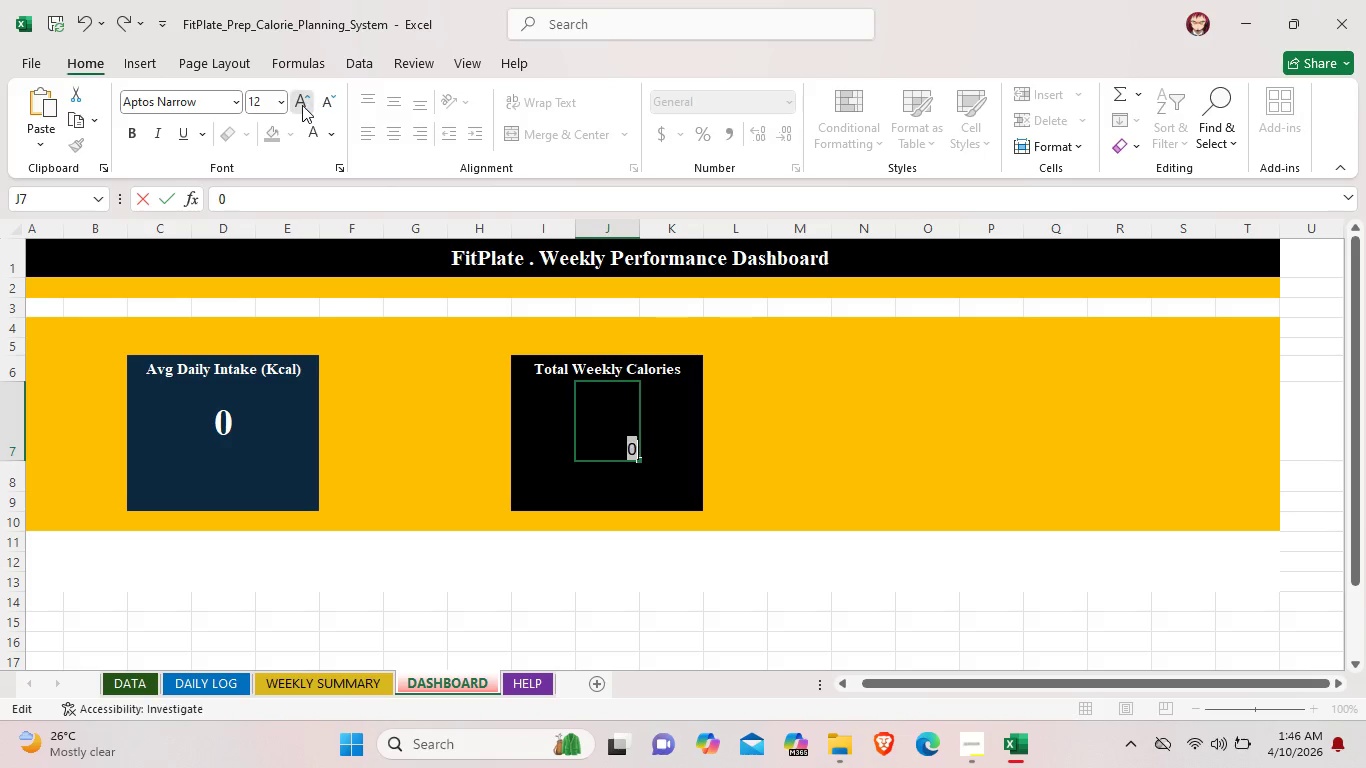 
triple_click([302, 105])
 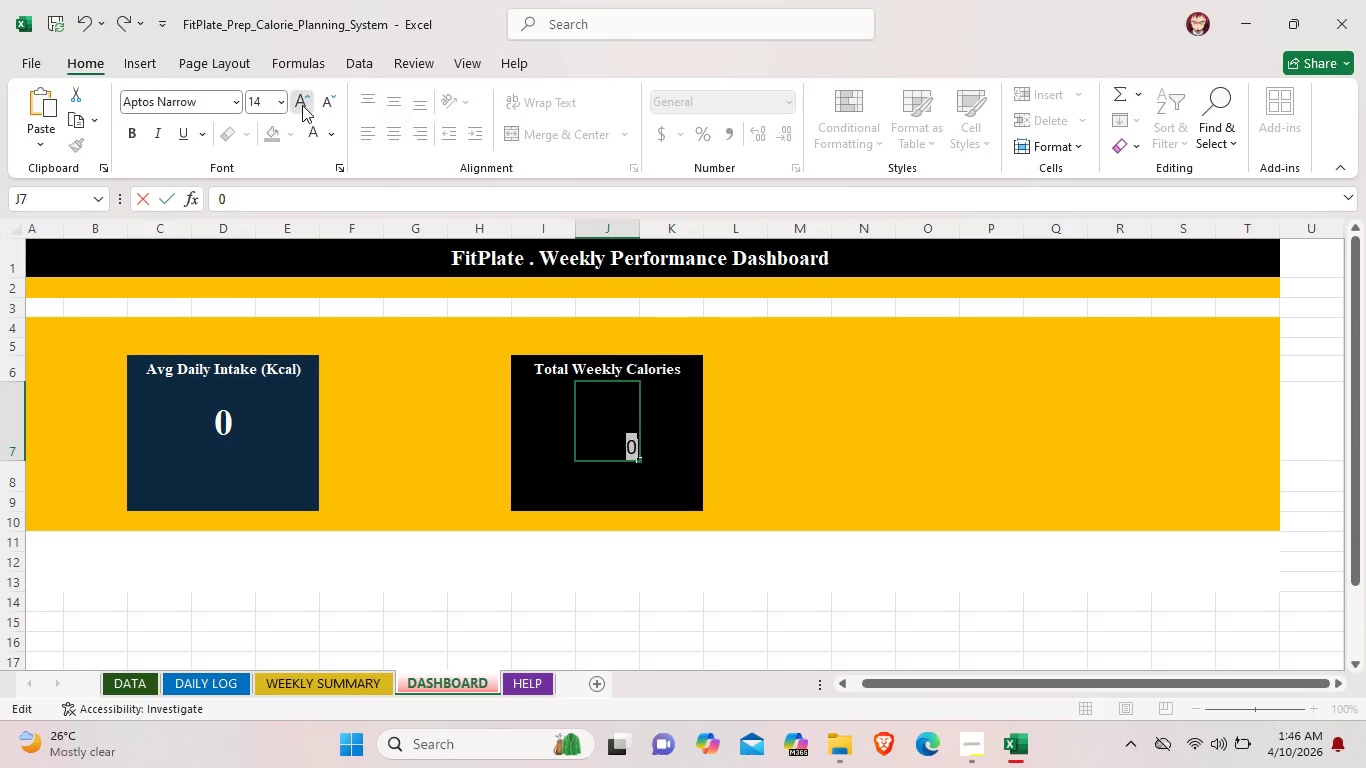 
triple_click([302, 105])
 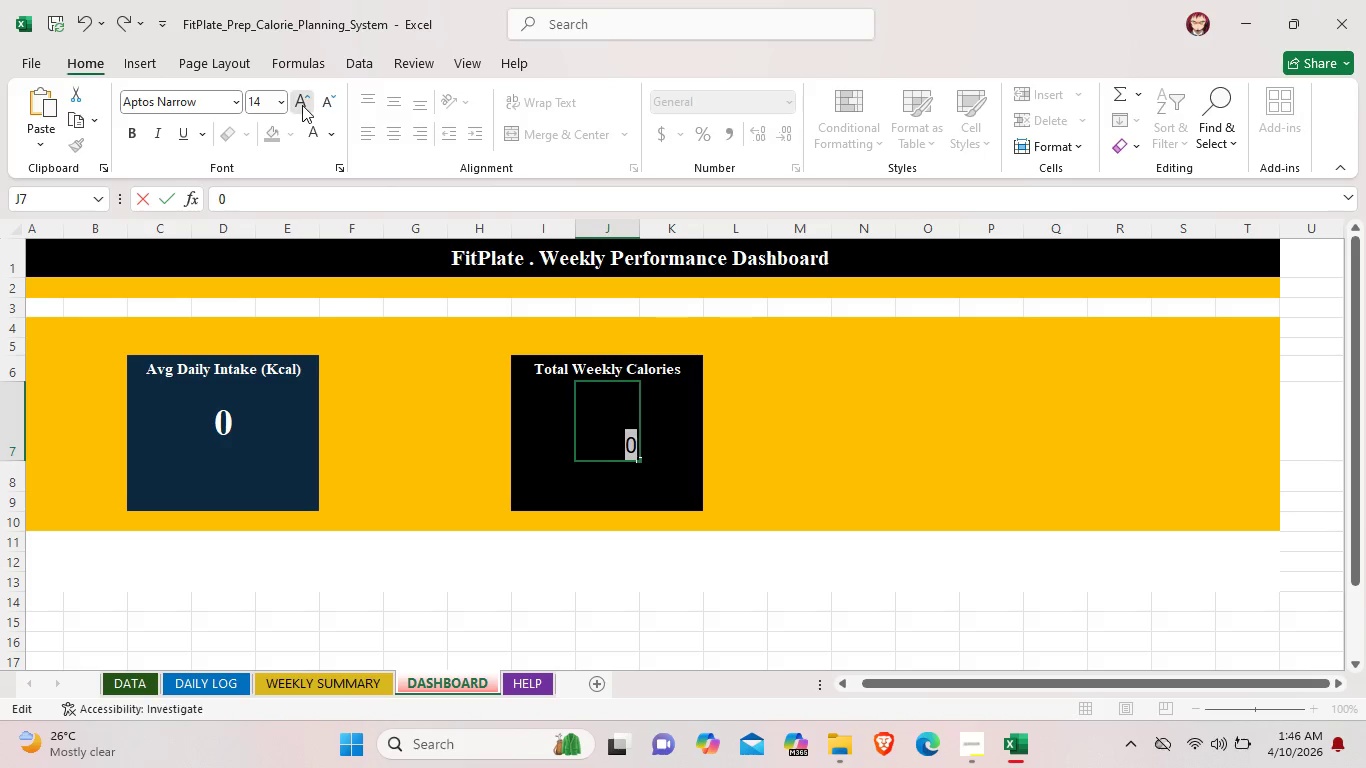 
triple_click([302, 105])
 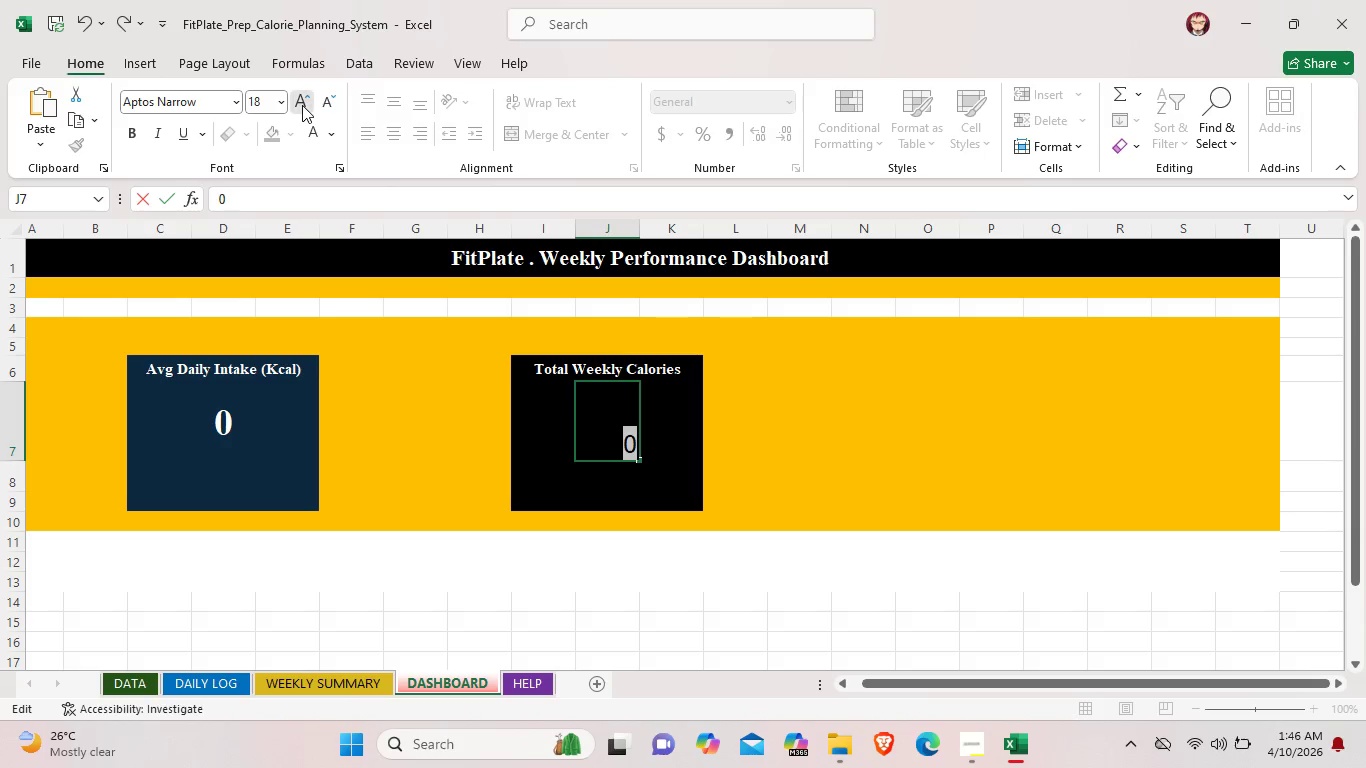 
triple_click([302, 105])
 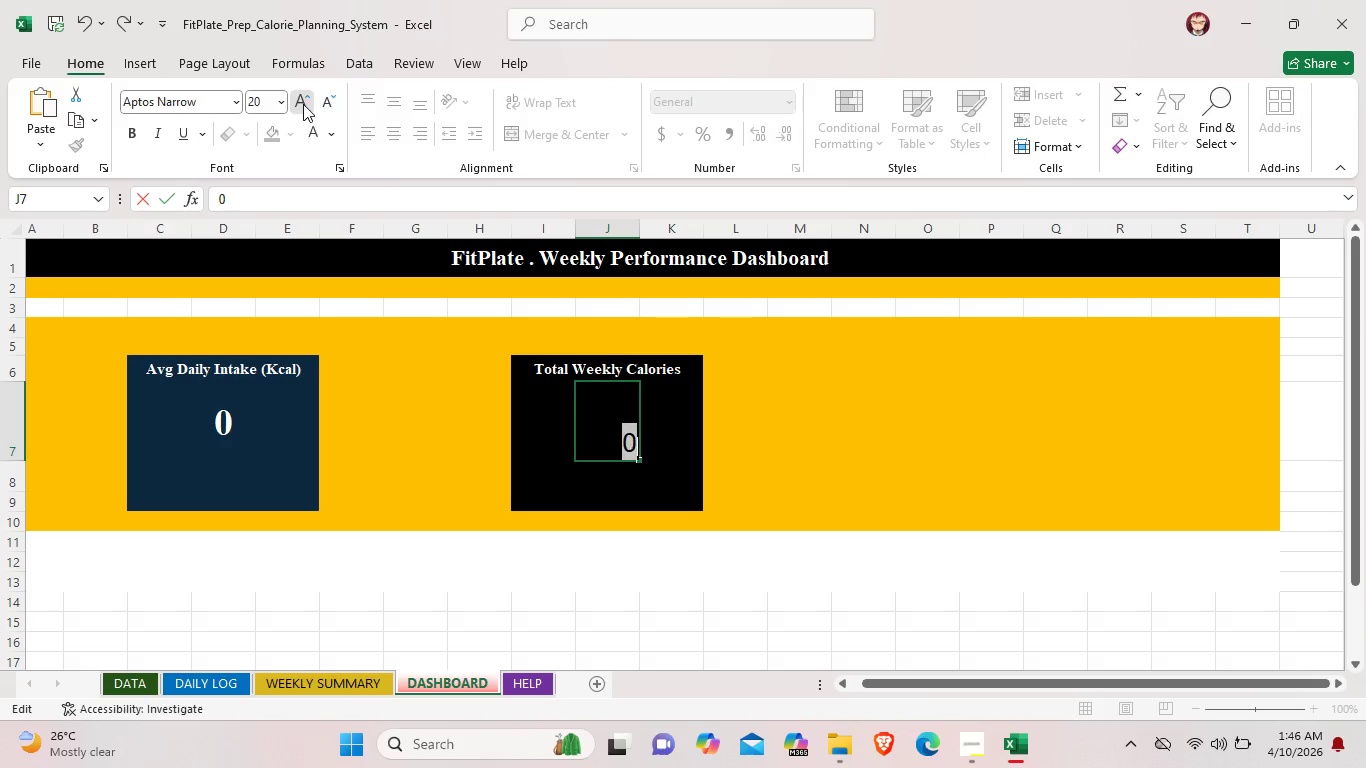 
triple_click([303, 104])
 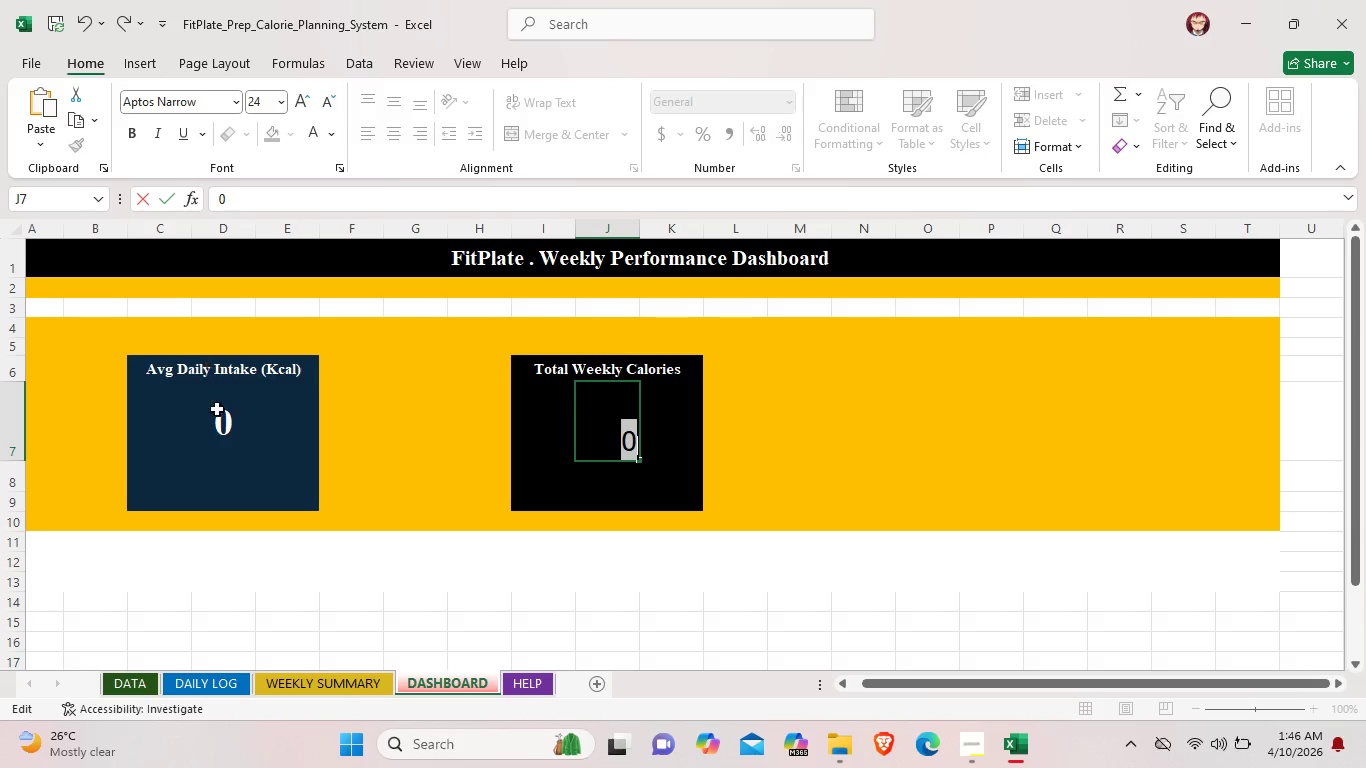 
left_click([229, 429])
 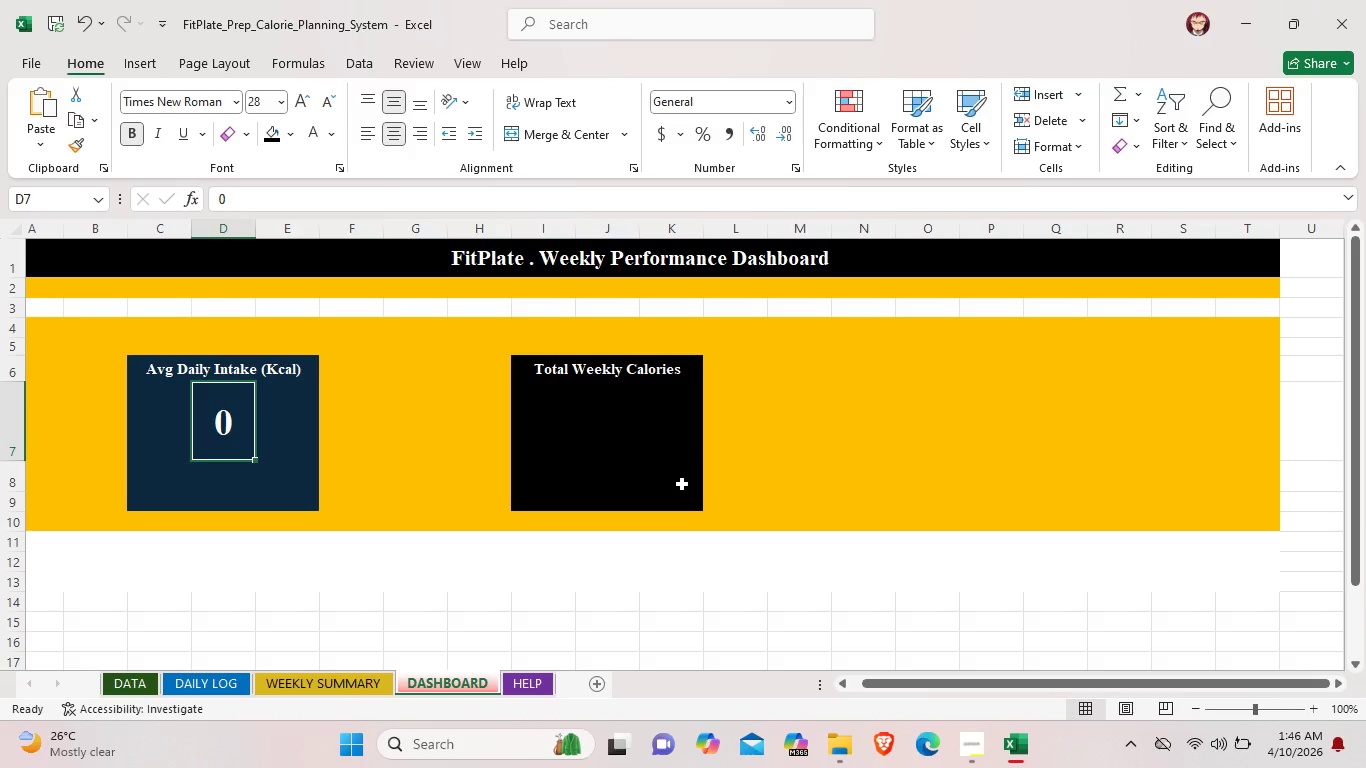 
double_click([680, 484])
 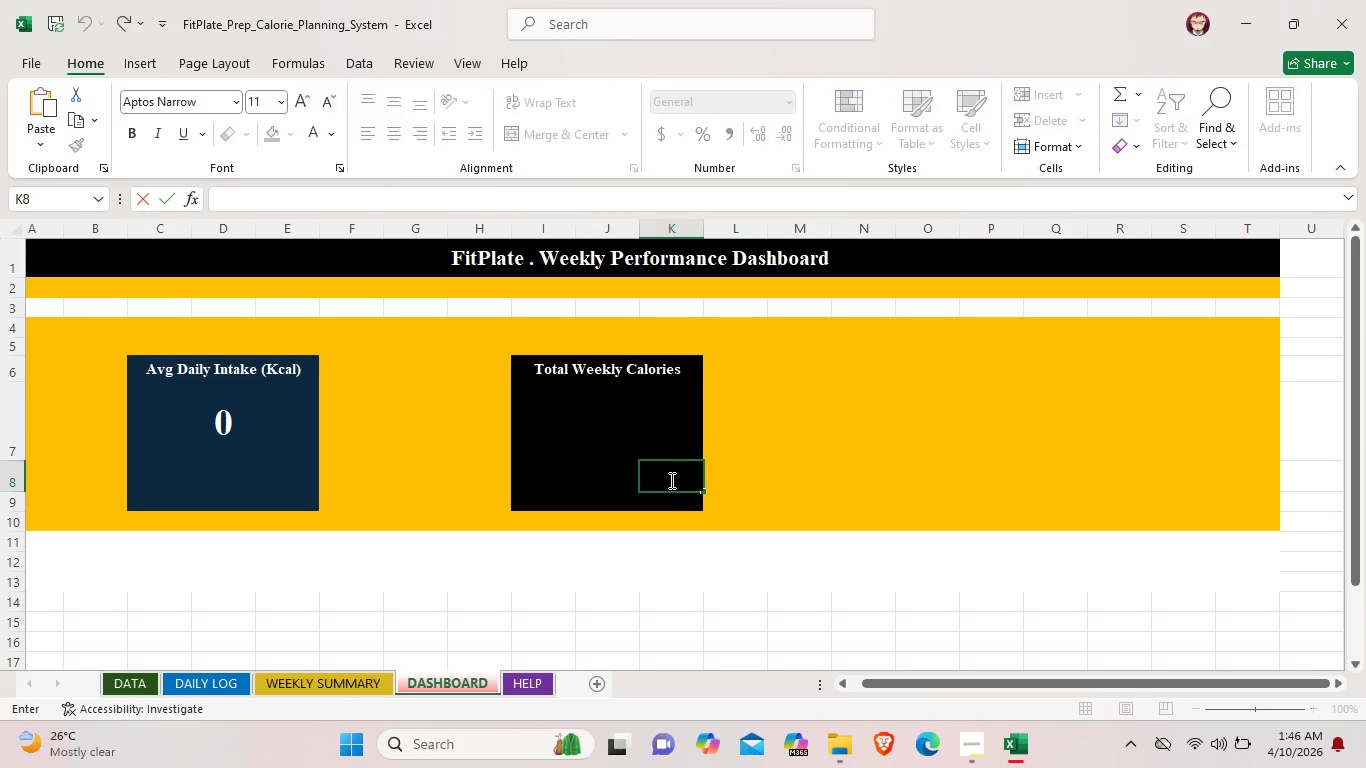 
left_click([670, 480])
 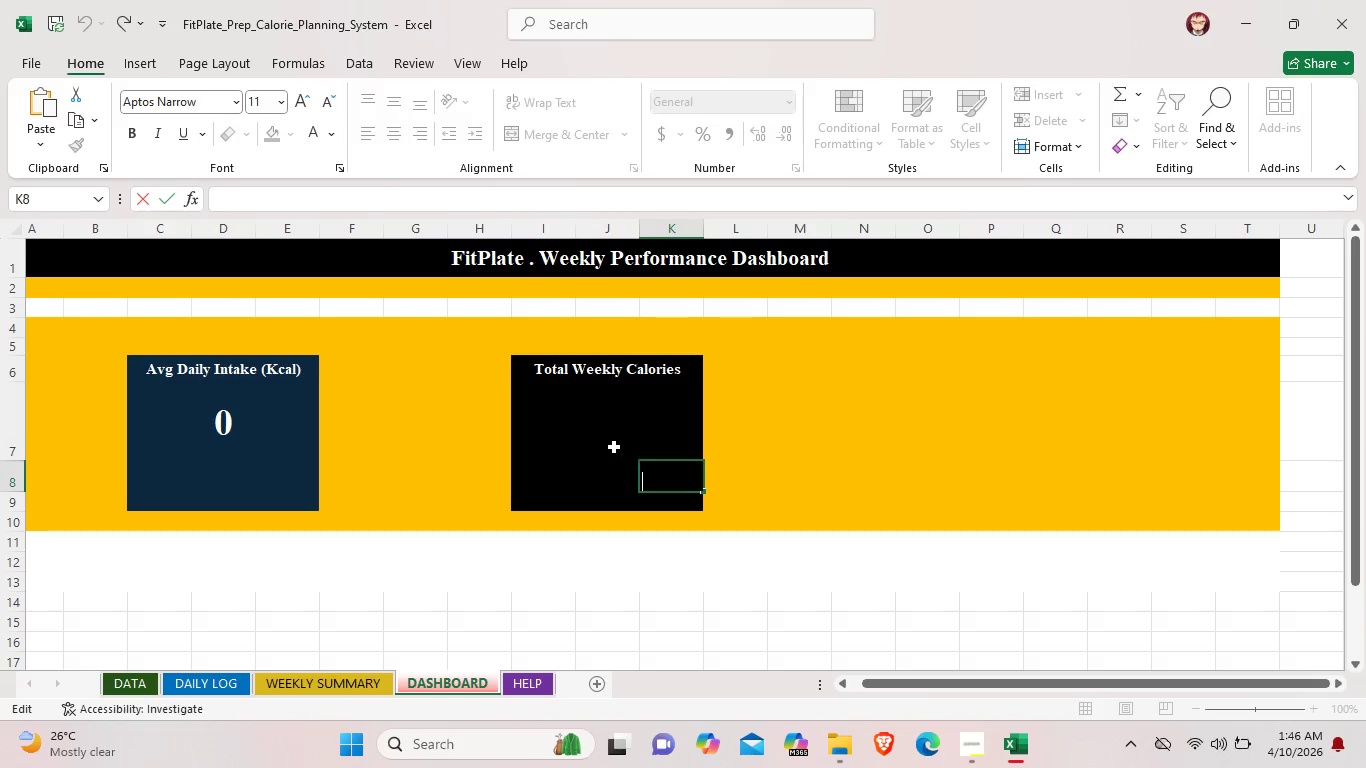 
triple_click([612, 446])
 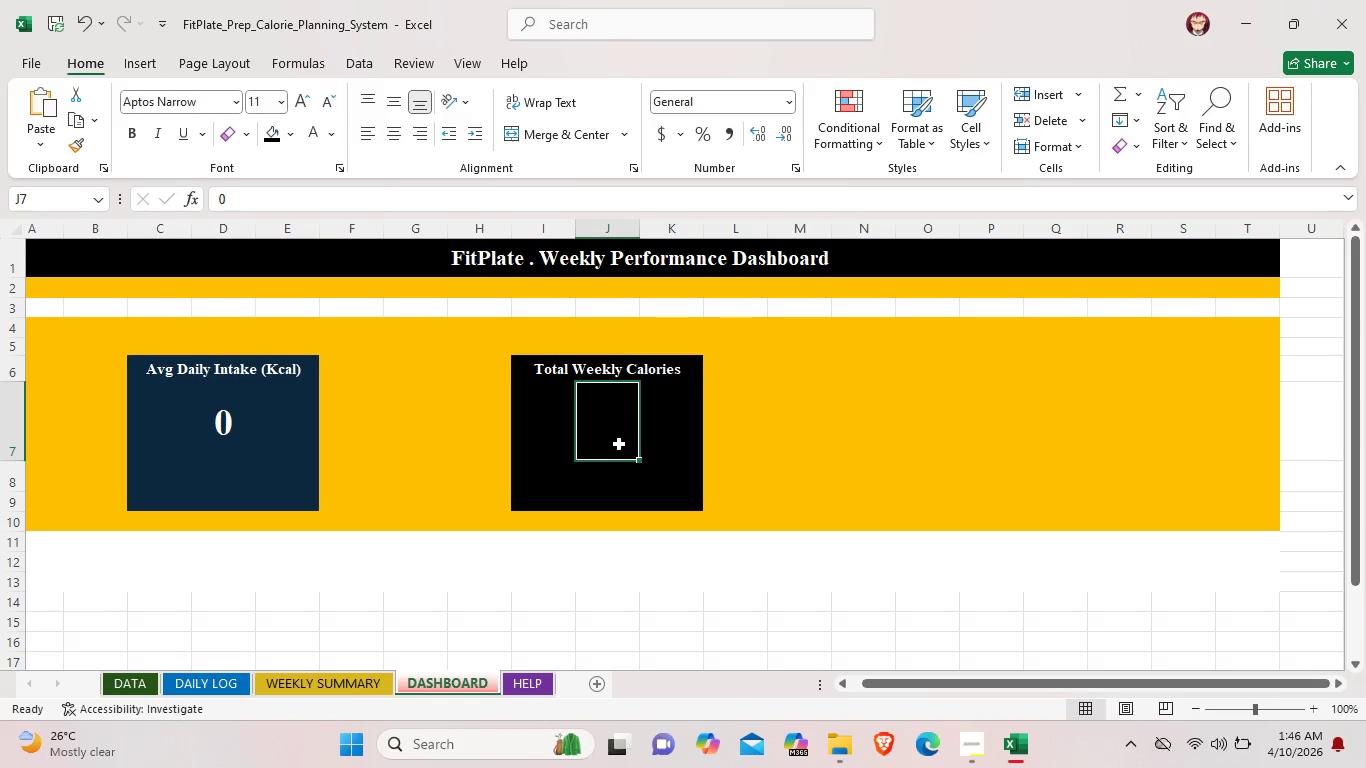 
double_click([619, 444])
 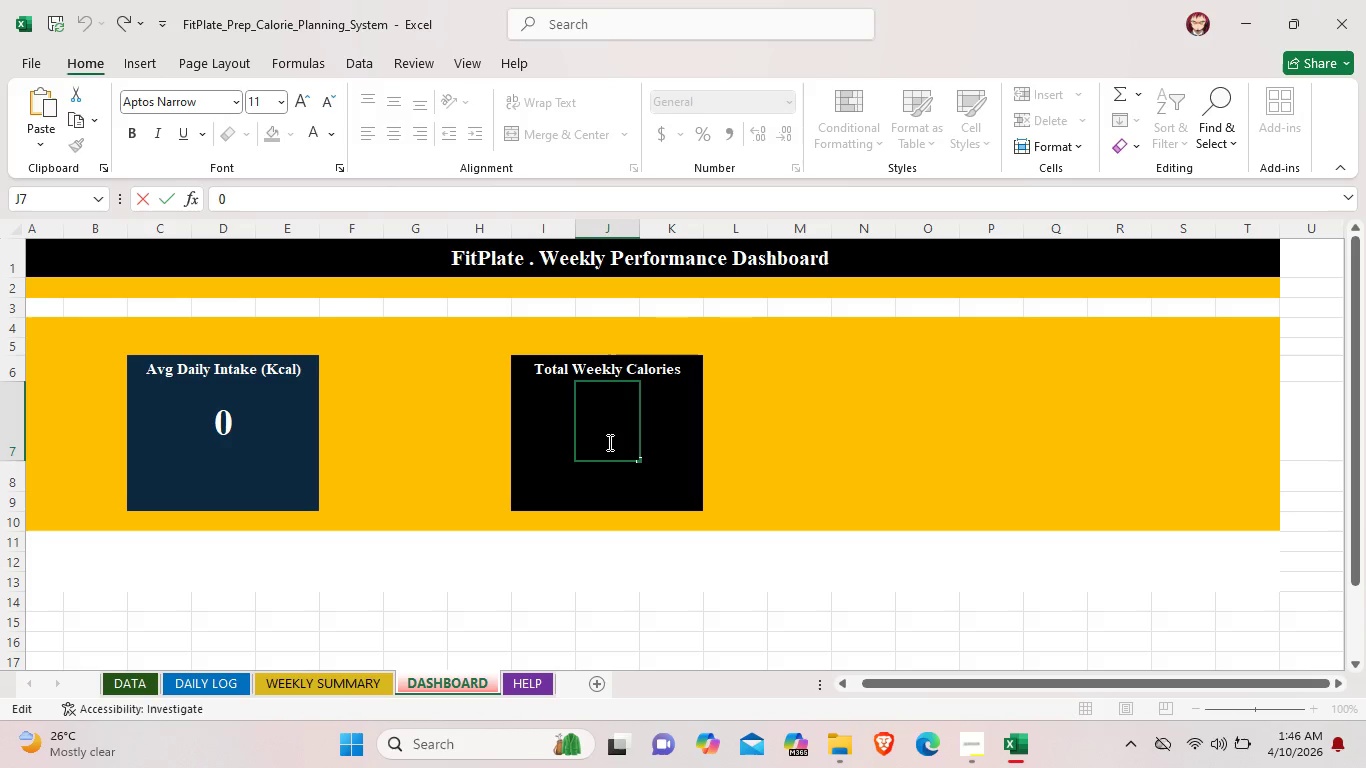 
left_click_drag(start_coordinate=[608, 442], to_coordinate=[644, 446])
 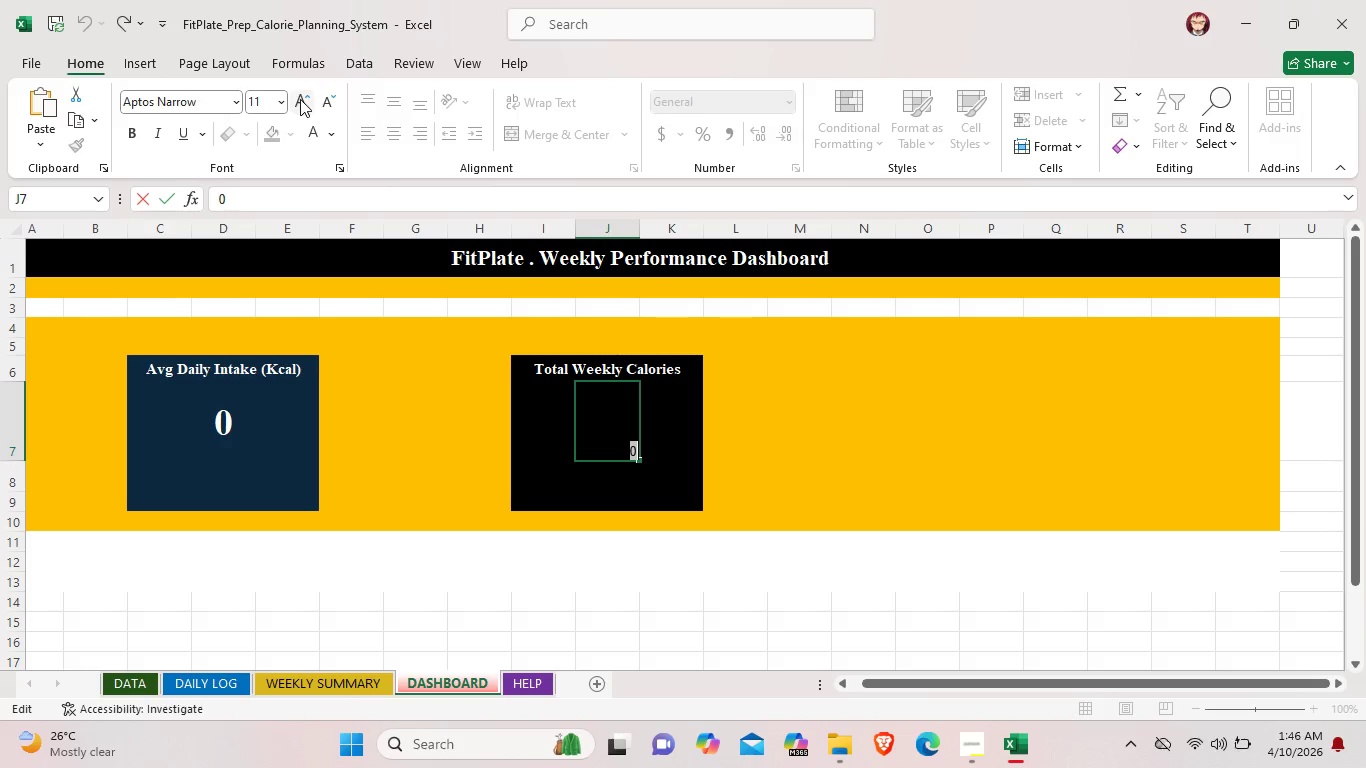 
double_click([300, 99])
 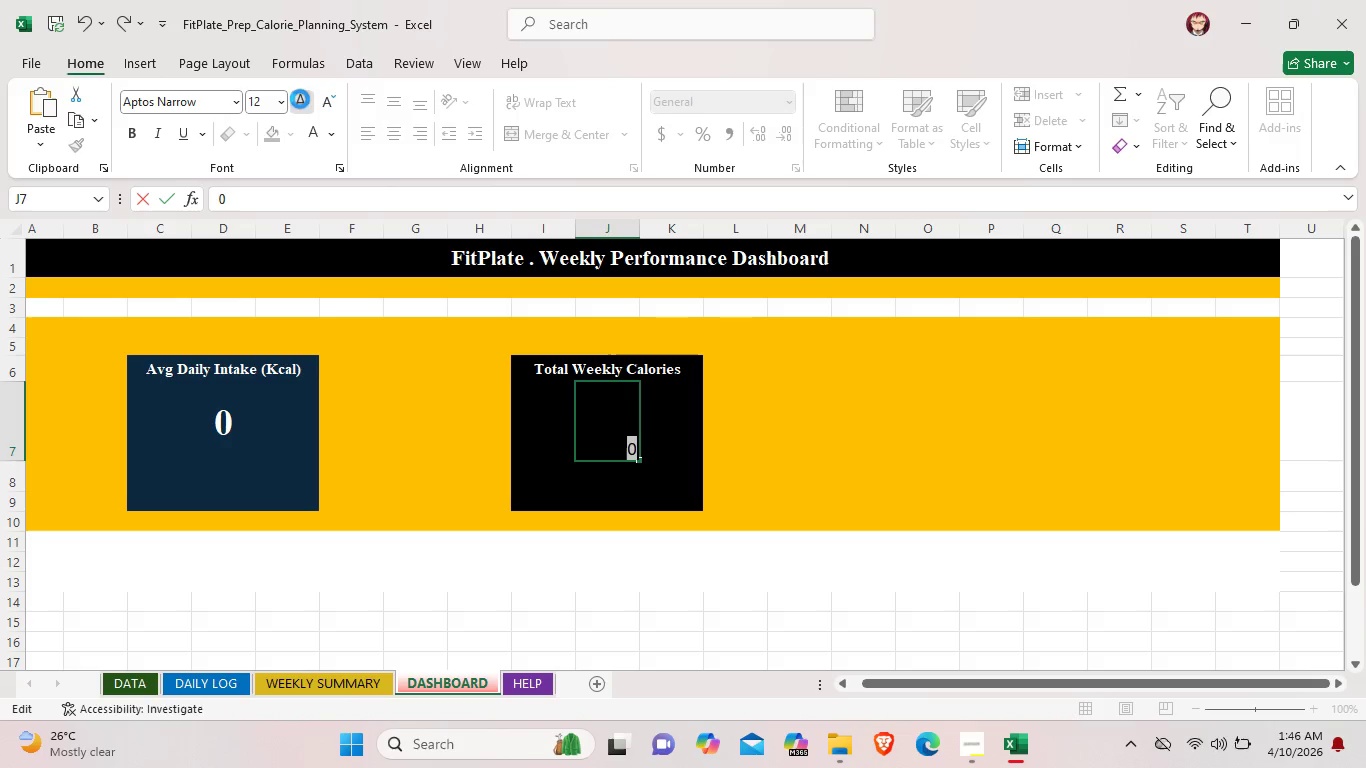 
triple_click([300, 99])
 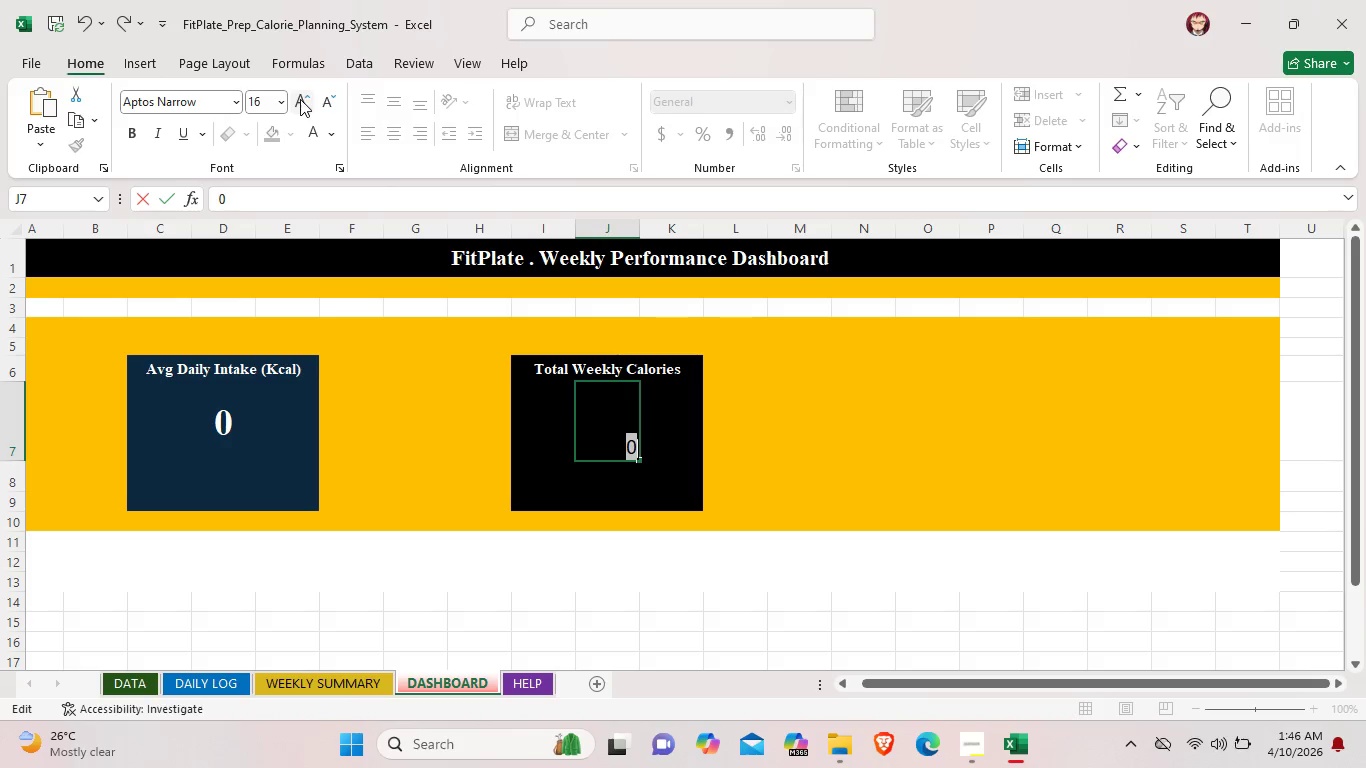 
triple_click([300, 99])
 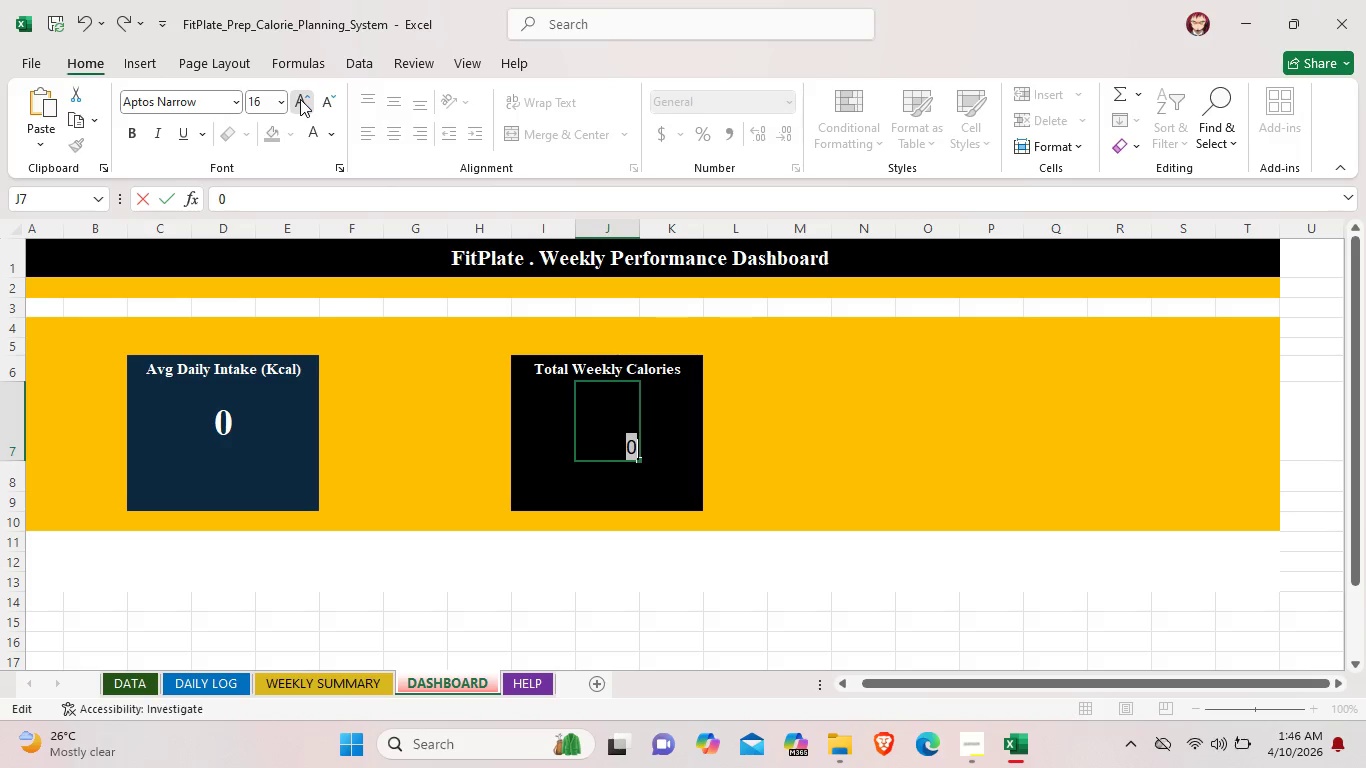 
triple_click([300, 99])
 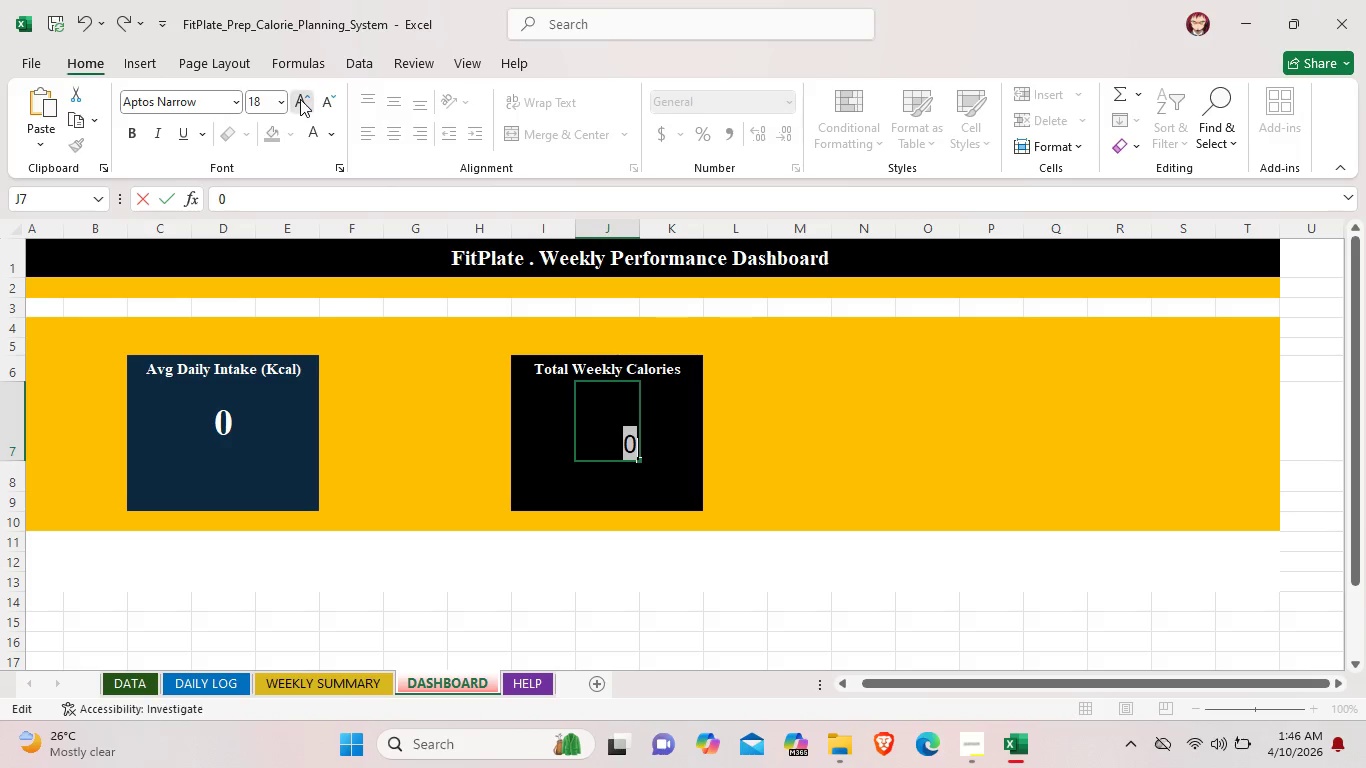 
triple_click([300, 99])
 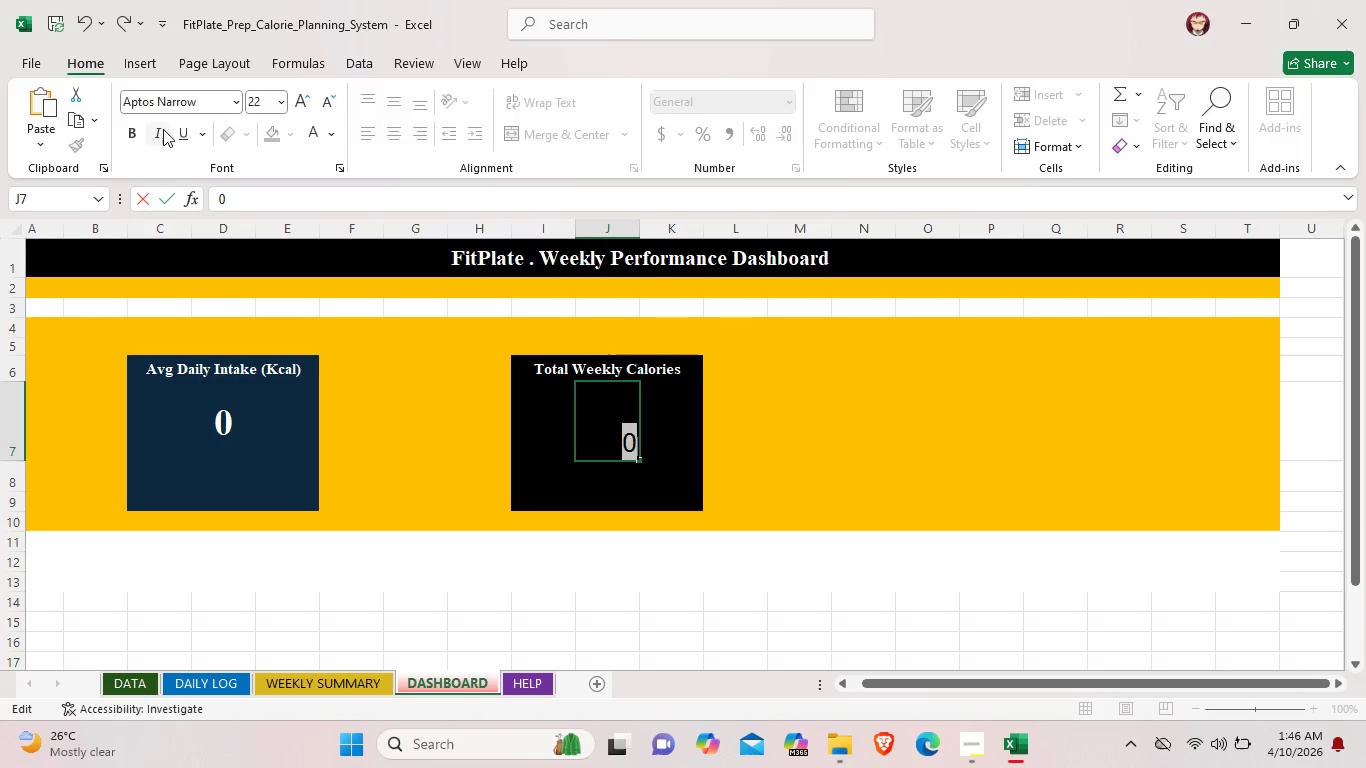 
left_click([135, 131])
 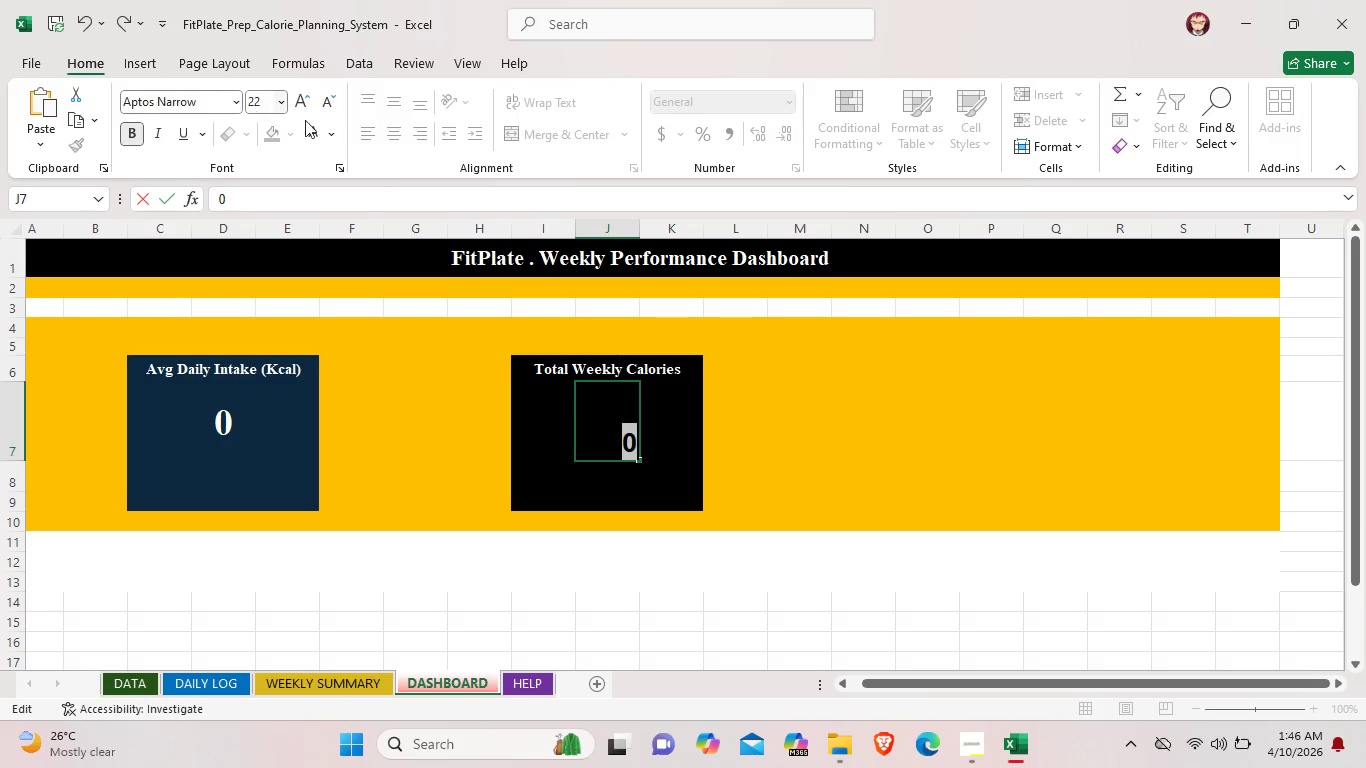 
left_click([316, 128])
 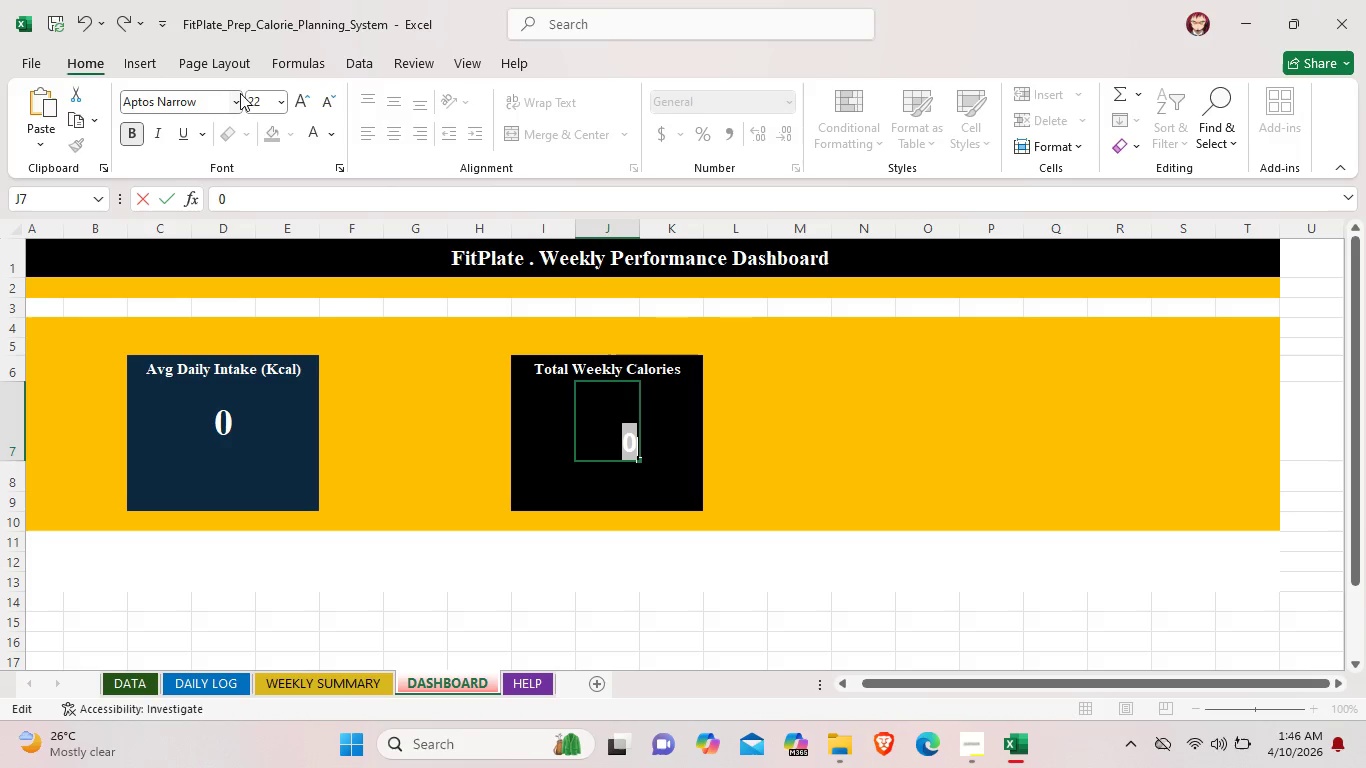 
left_click([238, 97])
 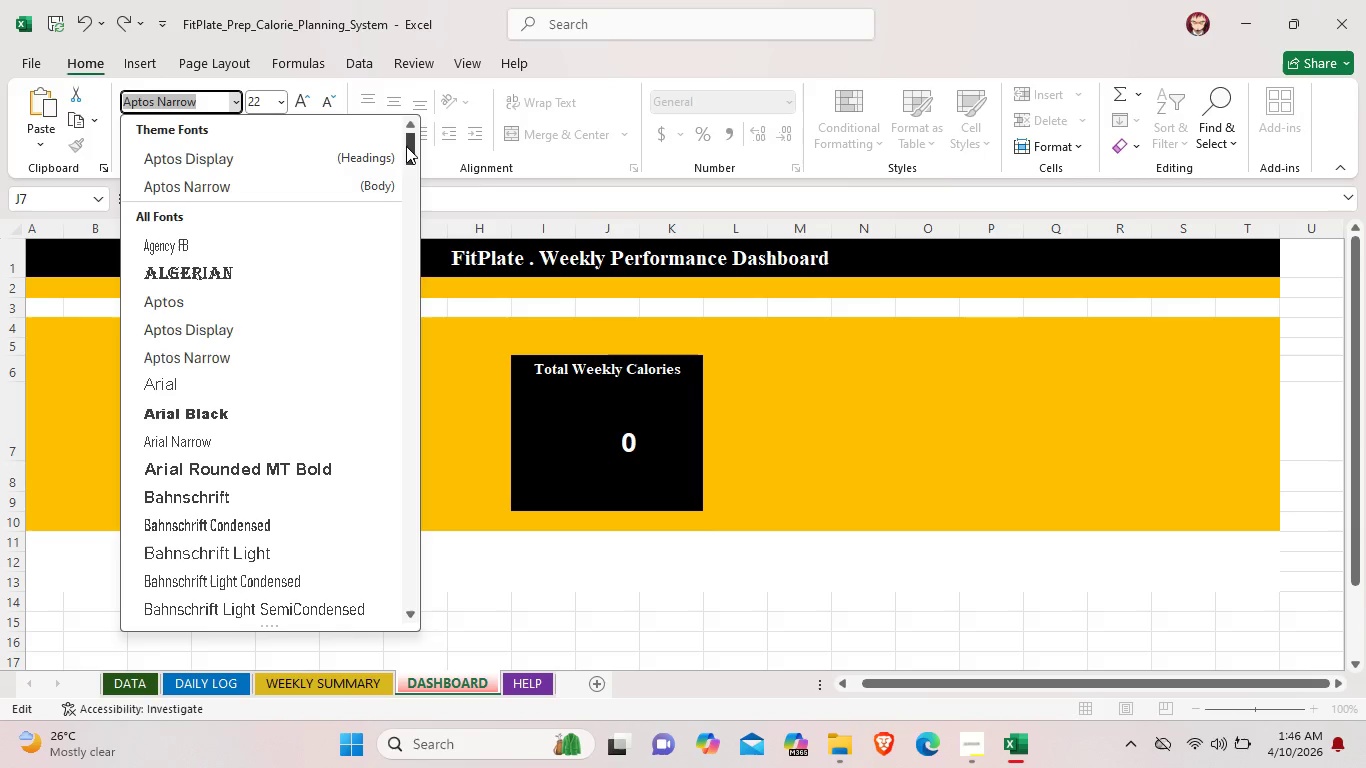 
left_click_drag(start_coordinate=[406, 146], to_coordinate=[447, 562])
 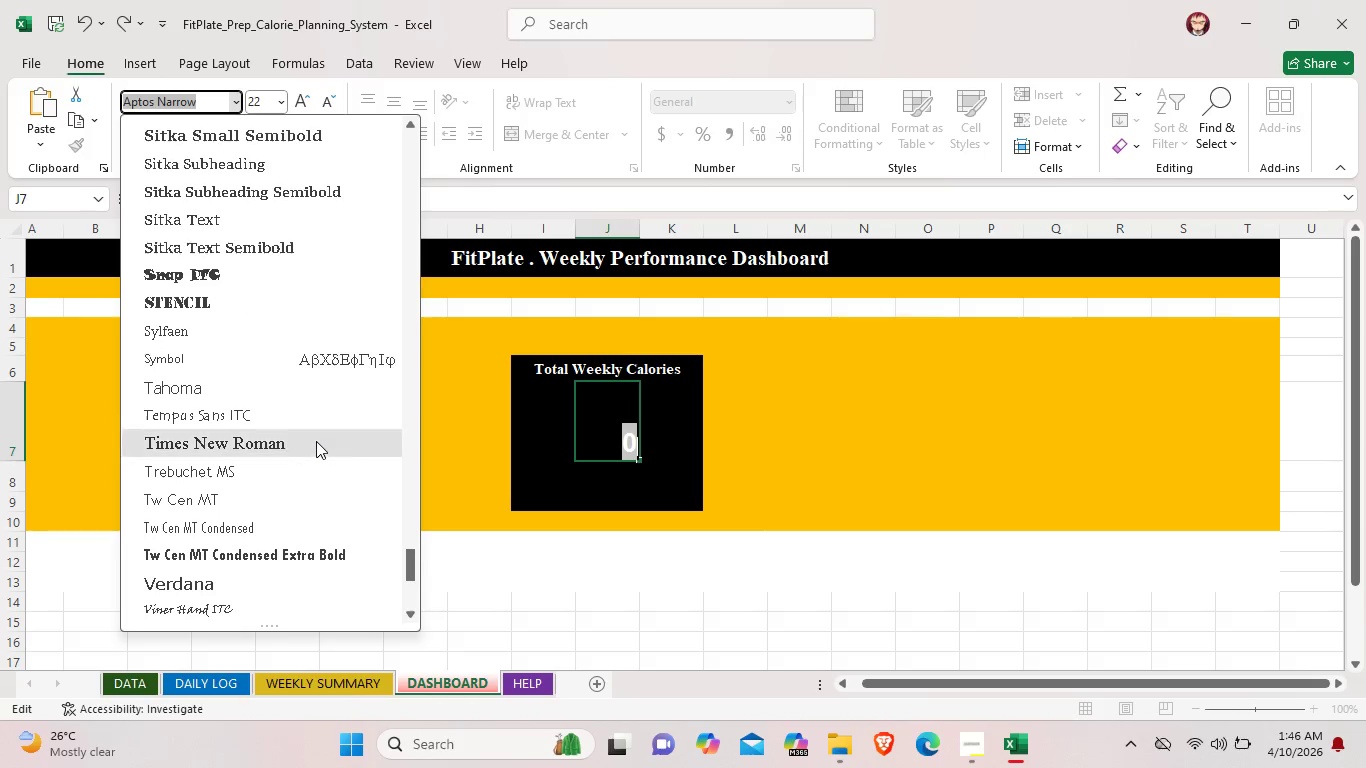 
left_click([316, 441])
 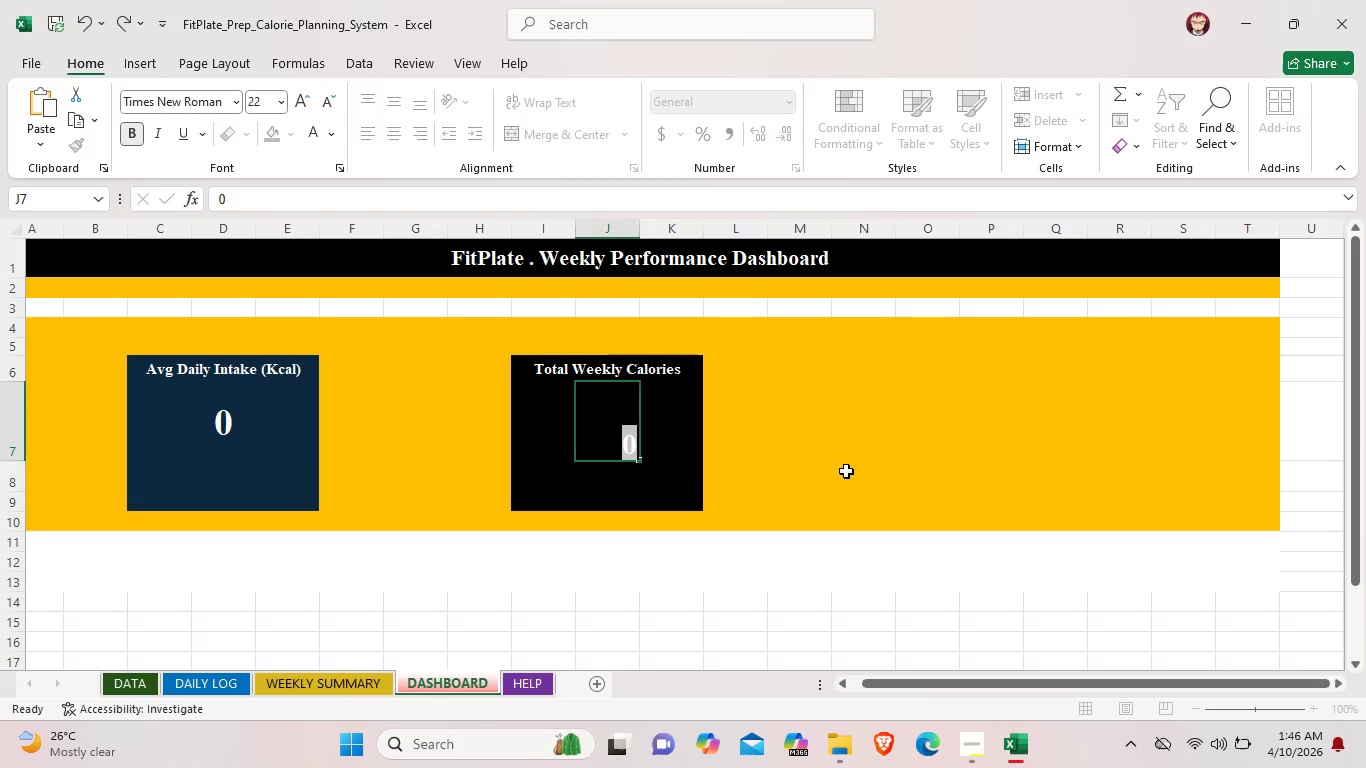 
left_click([846, 471])
 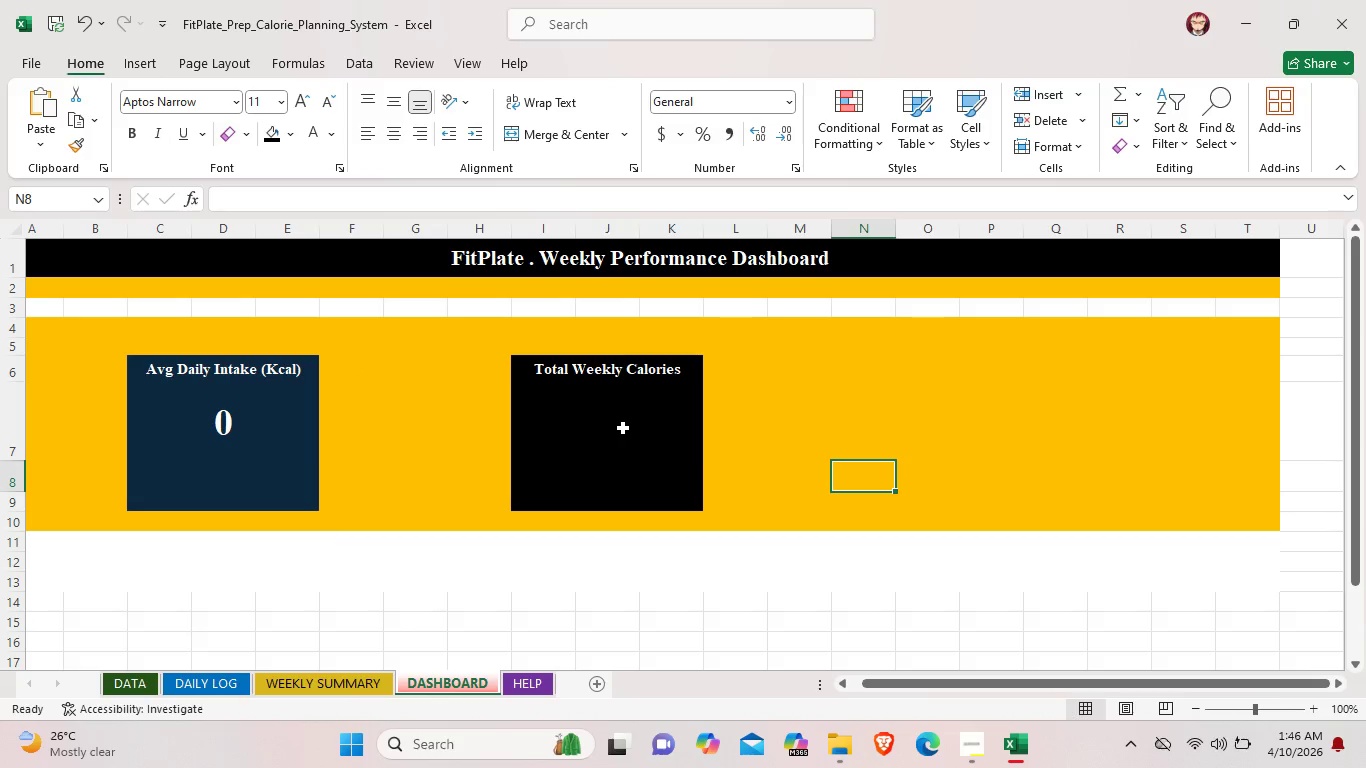 
double_click([623, 428])
 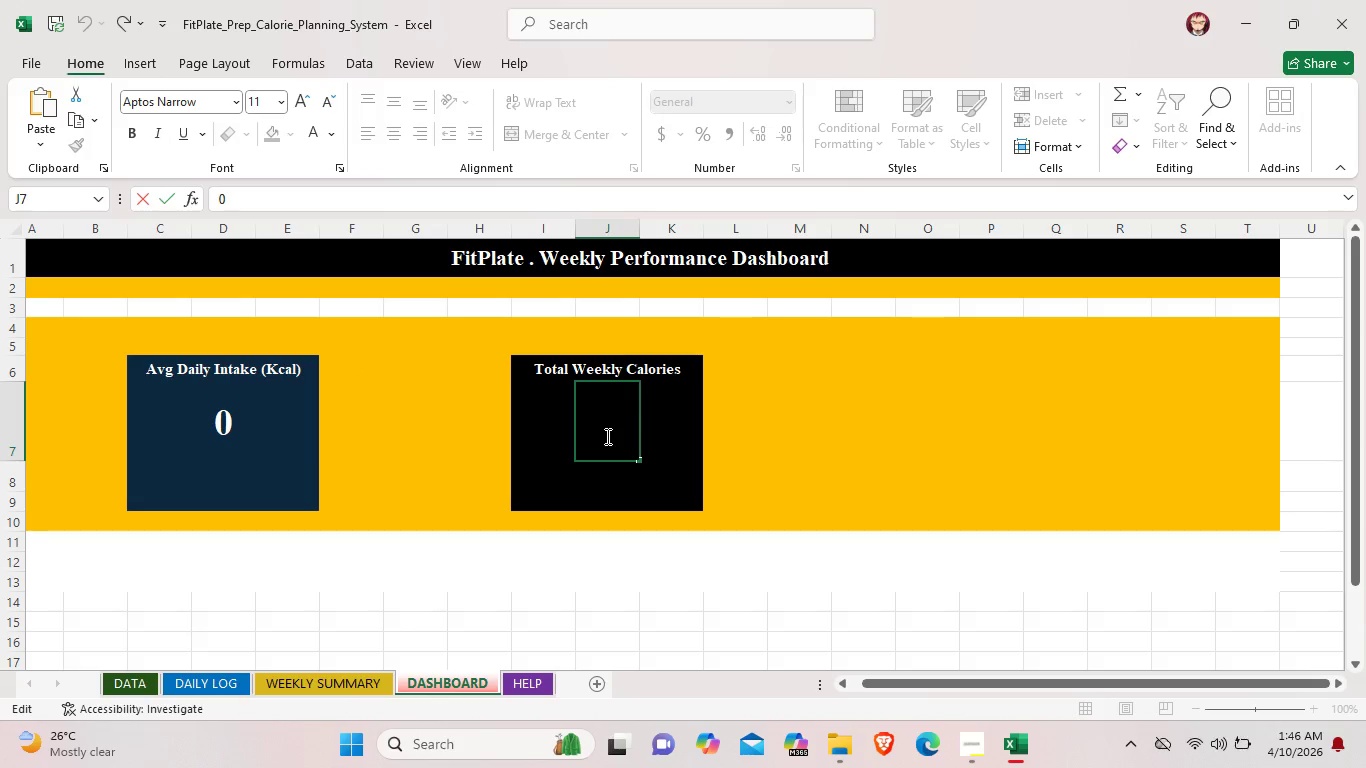 
left_click_drag(start_coordinate=[606, 436], to_coordinate=[649, 470])
 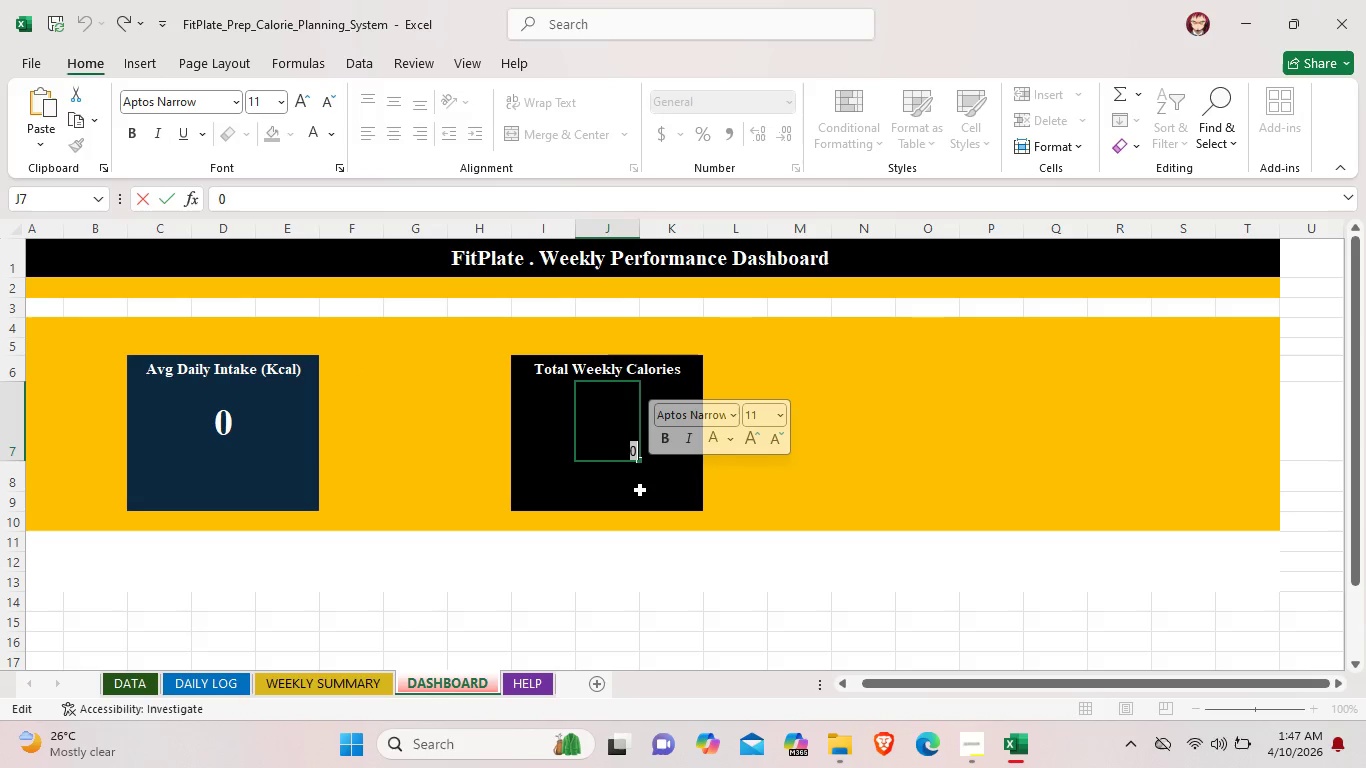 
key(Backspace)
 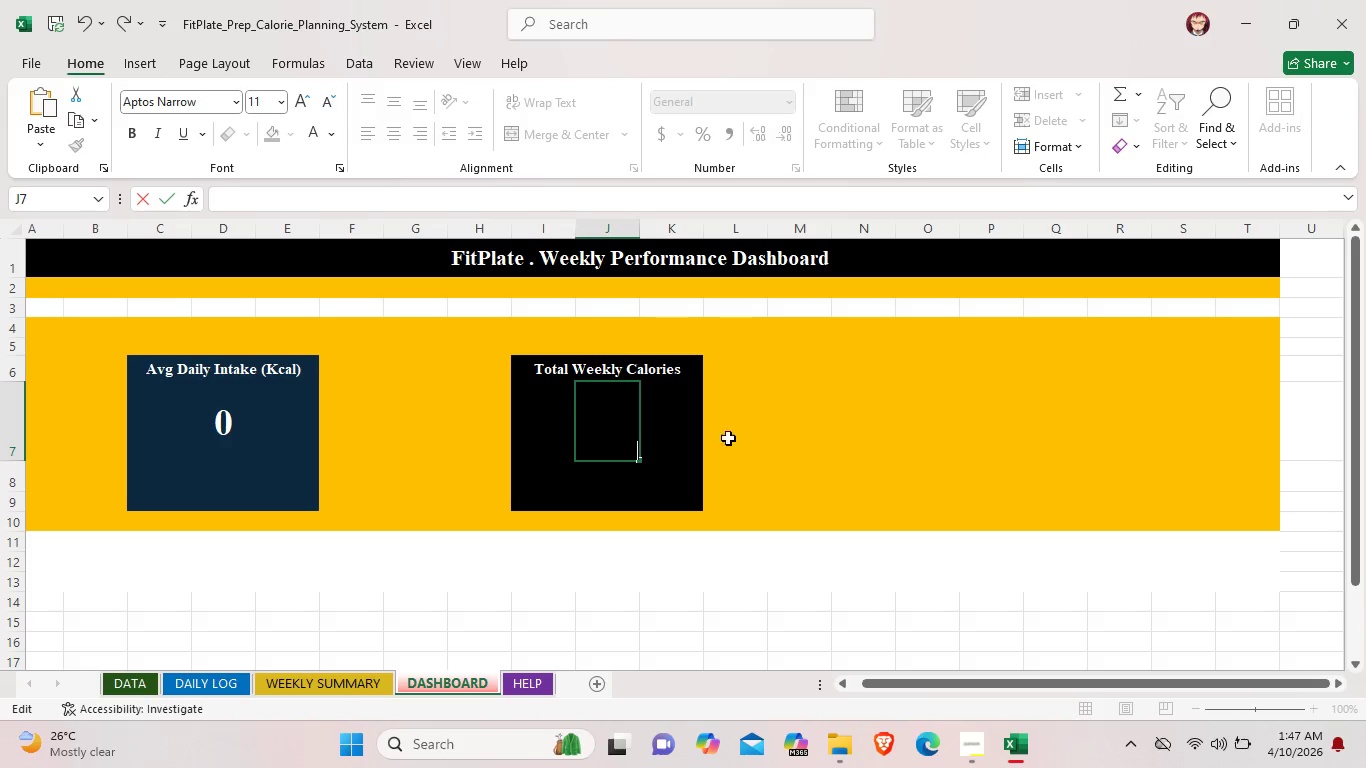 
left_click([836, 486])
 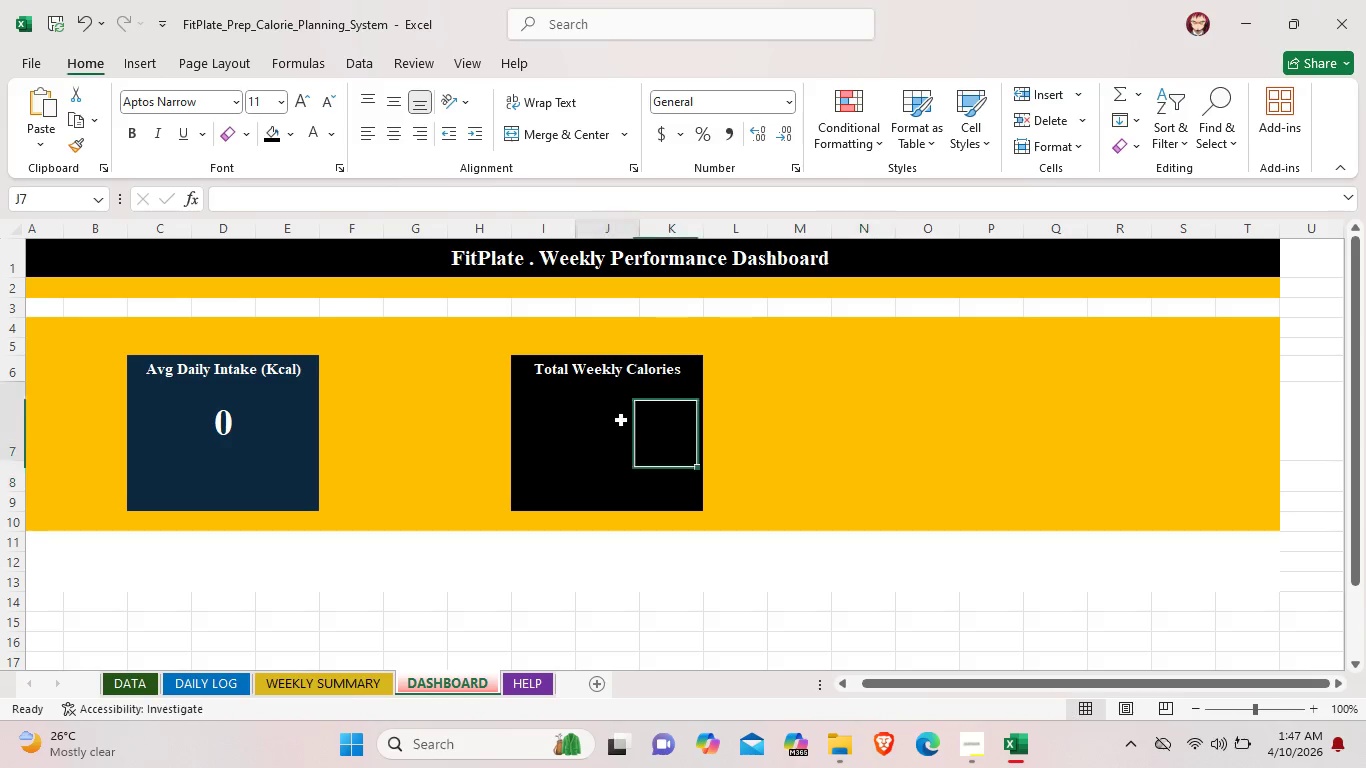 
left_click([621, 420])
 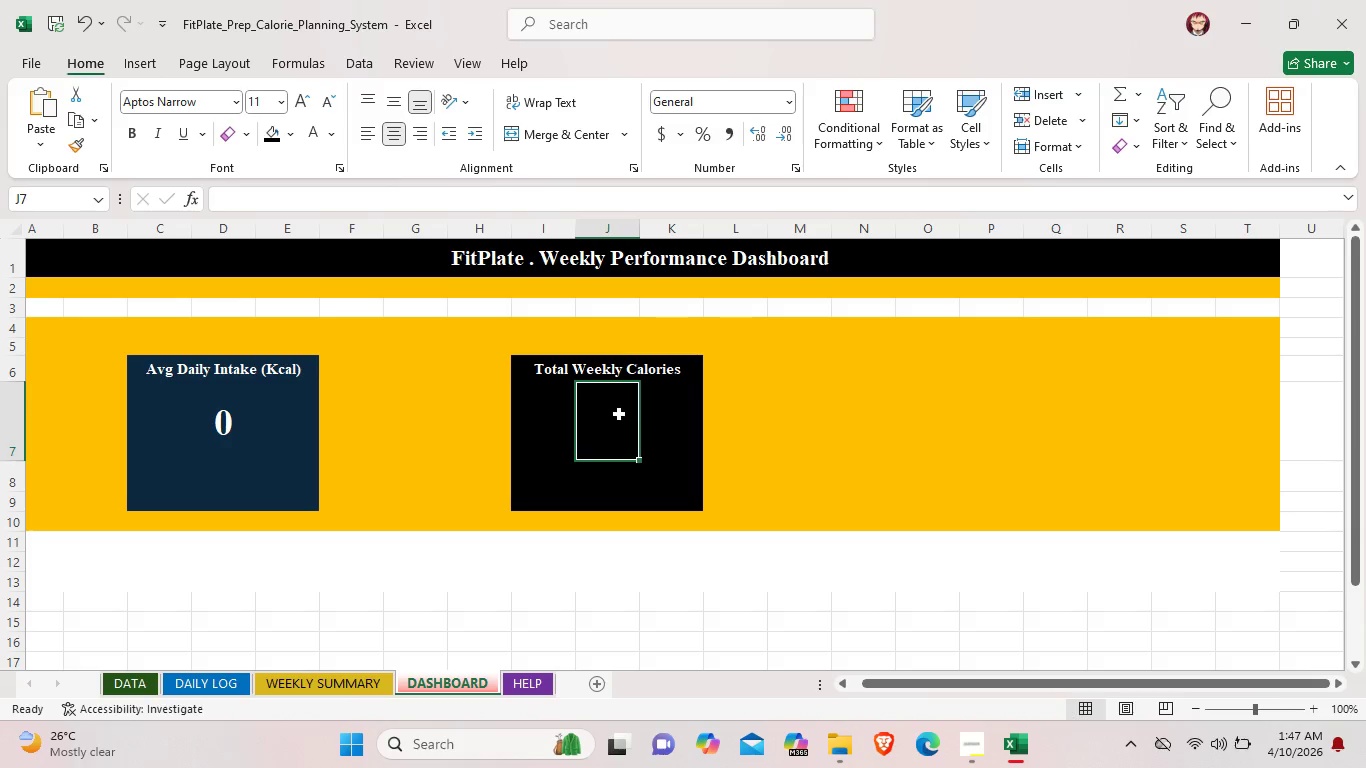 
double_click([617, 422])
 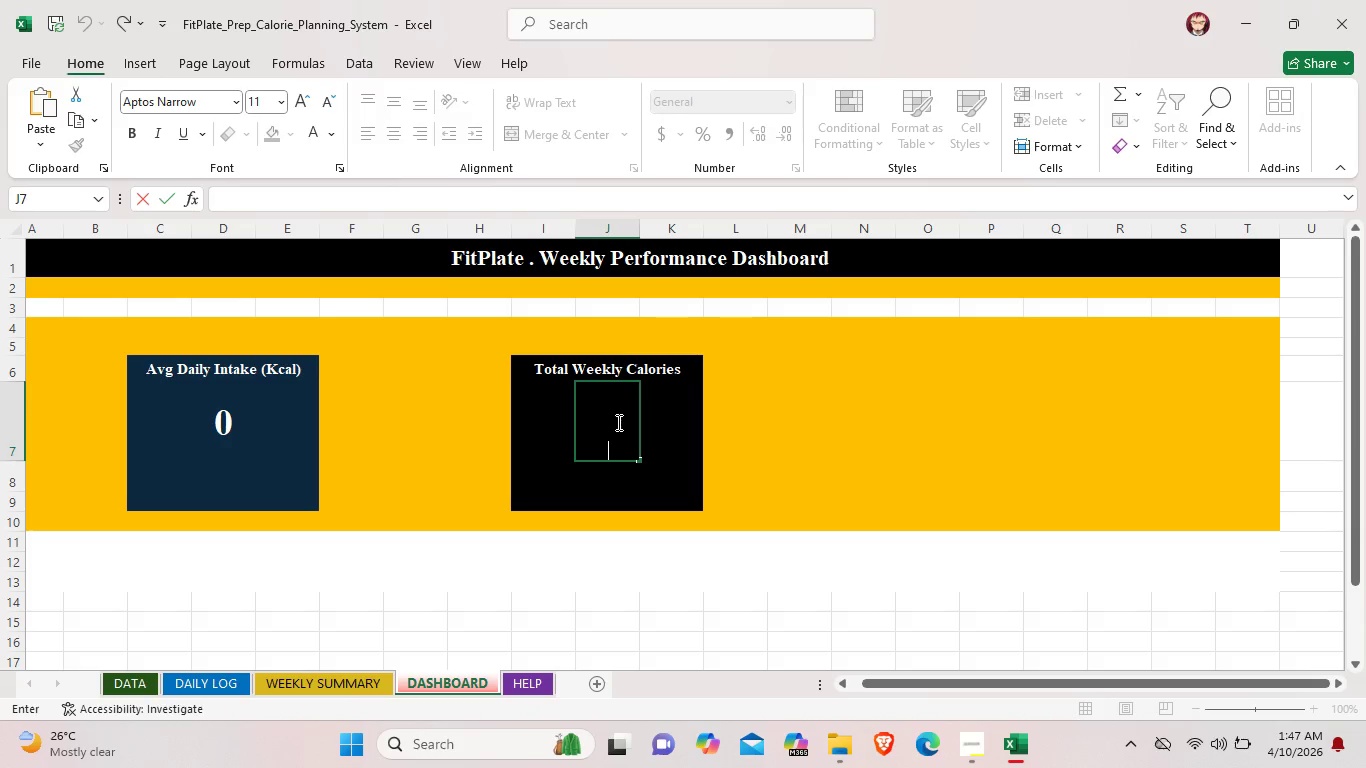 
key(0)
 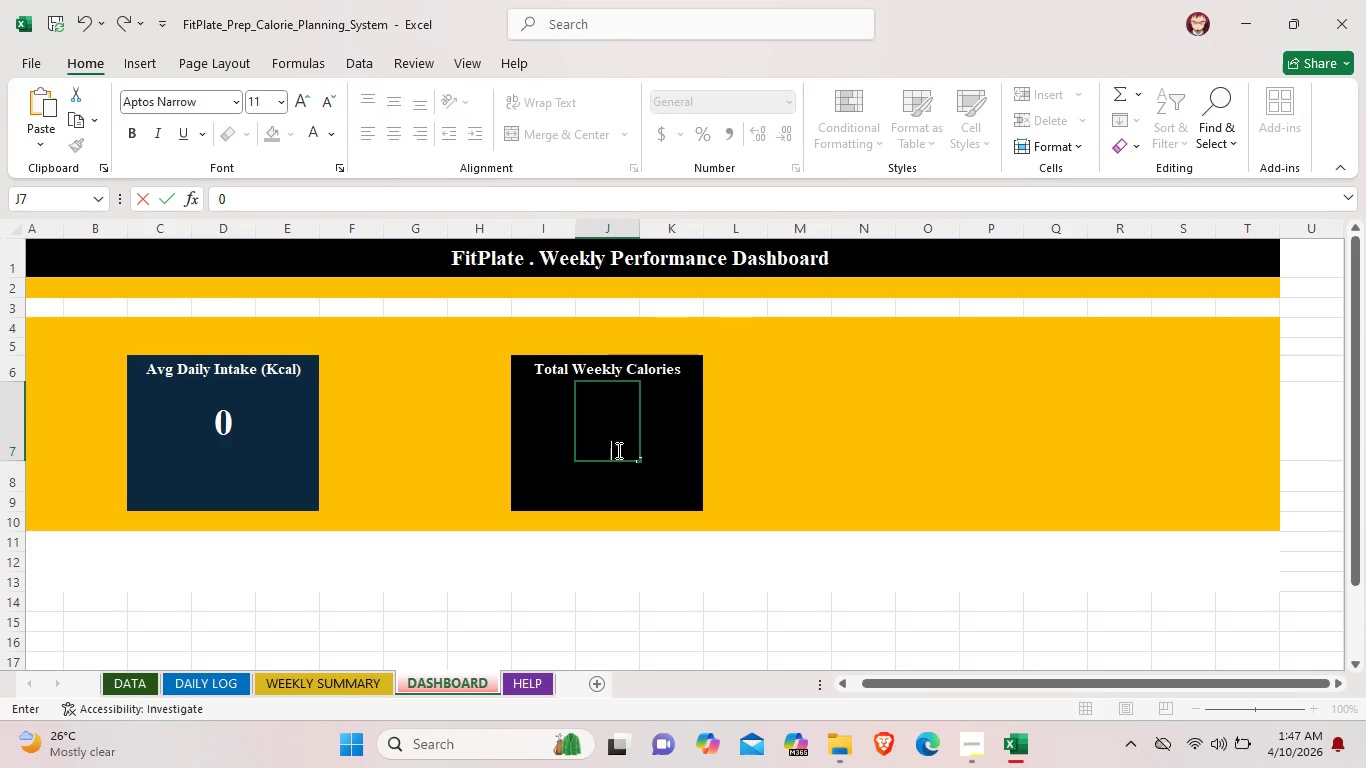 
left_click_drag(start_coordinate=[629, 452], to_coordinate=[588, 452])
 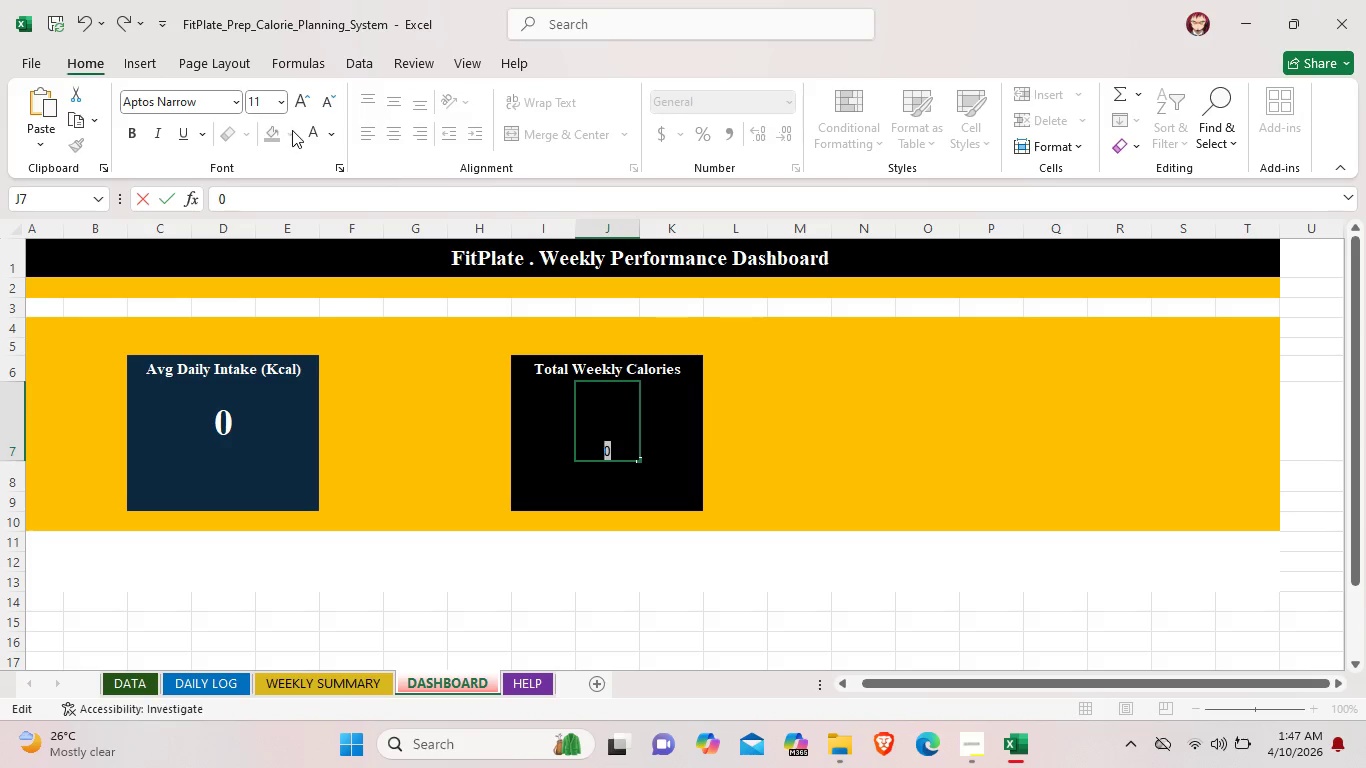 
left_click([312, 130])
 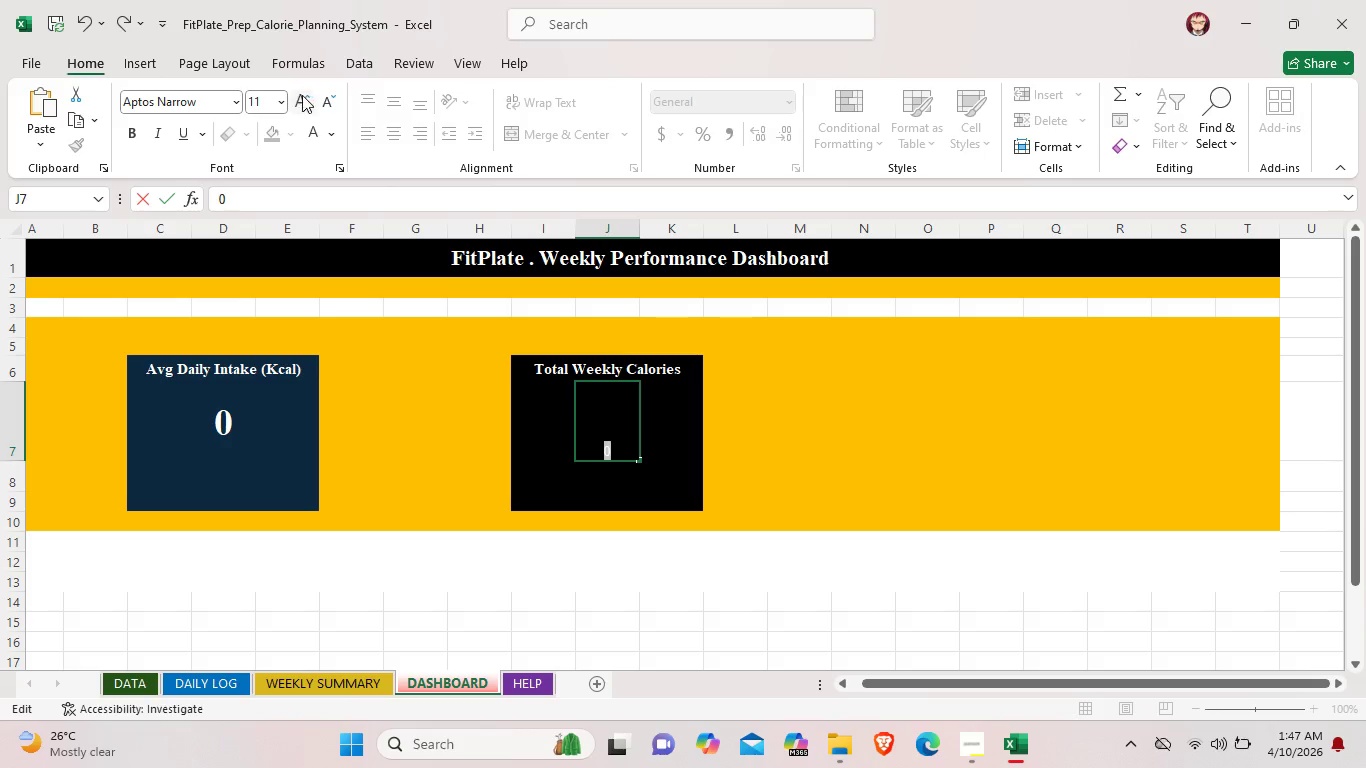 
double_click([303, 95])
 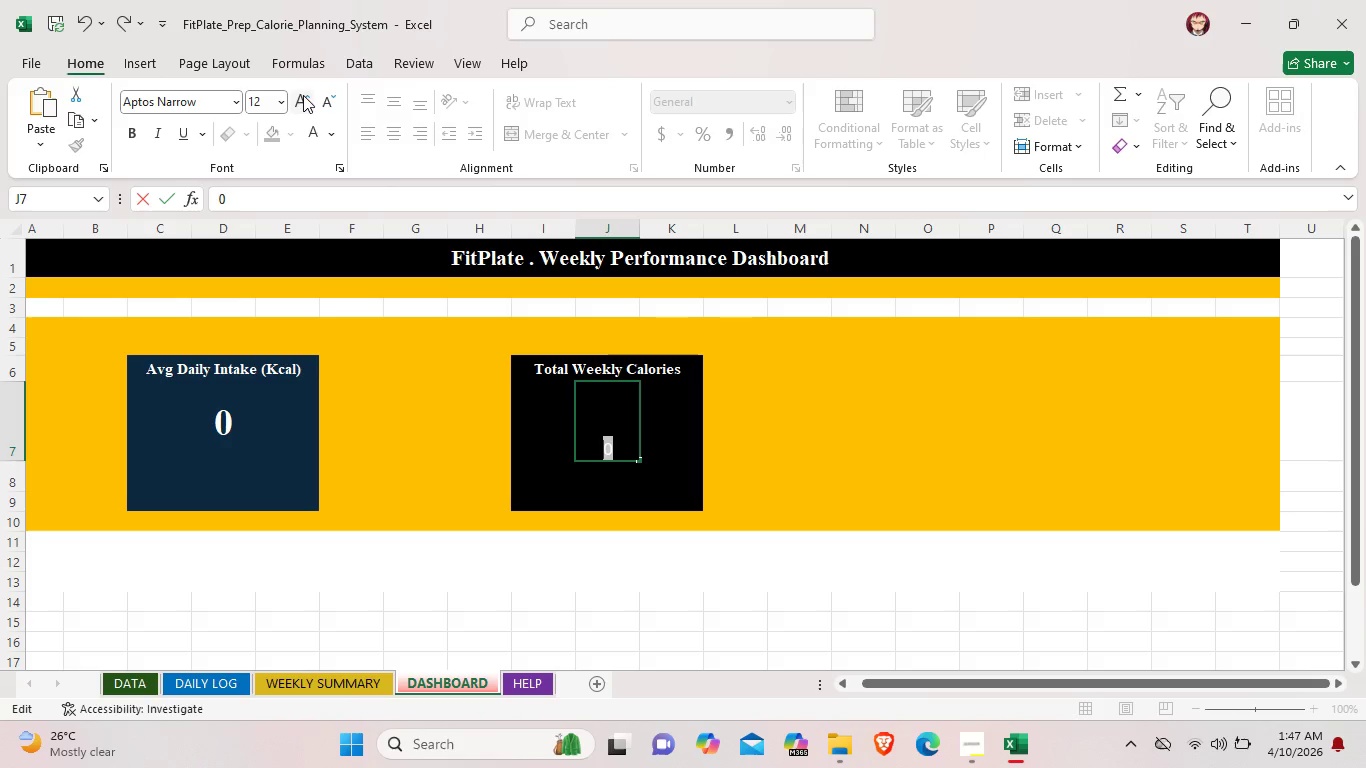 
triple_click([303, 95])
 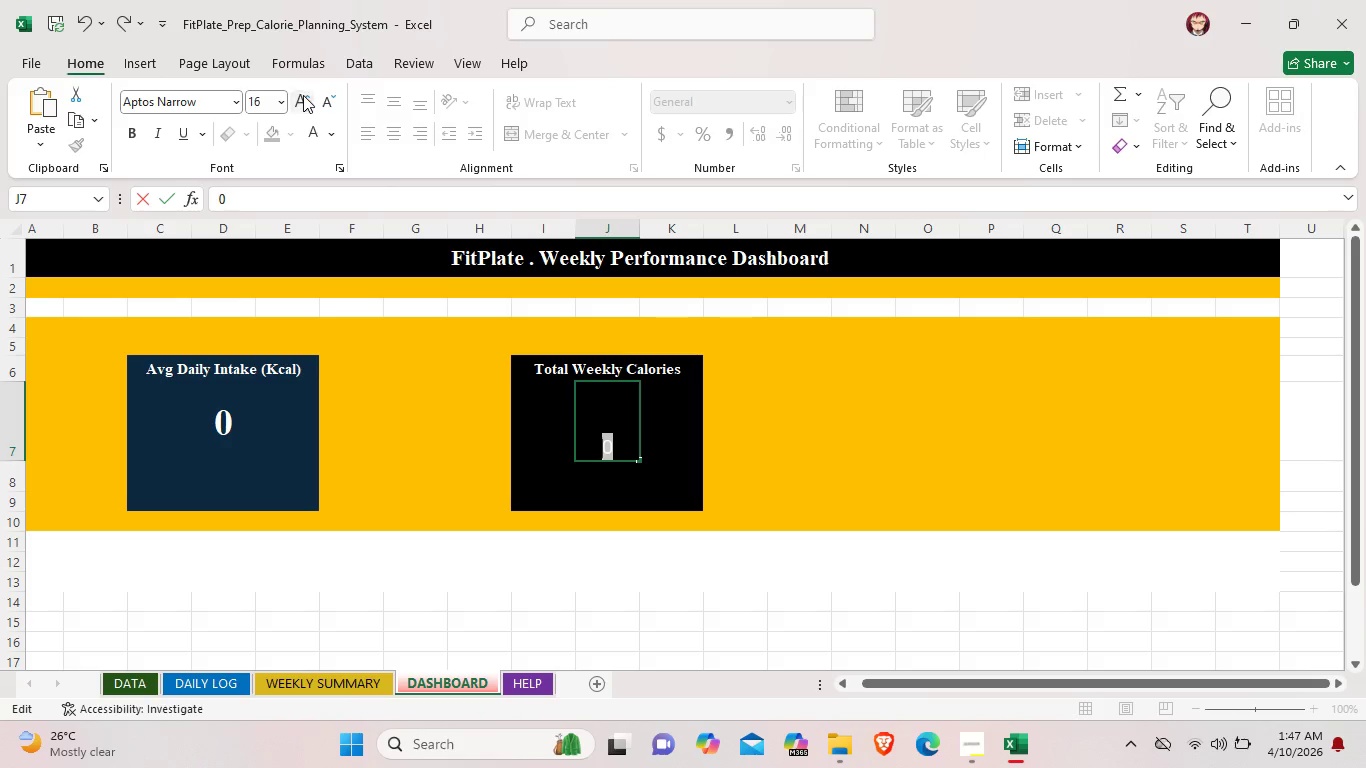 
triple_click([303, 95])
 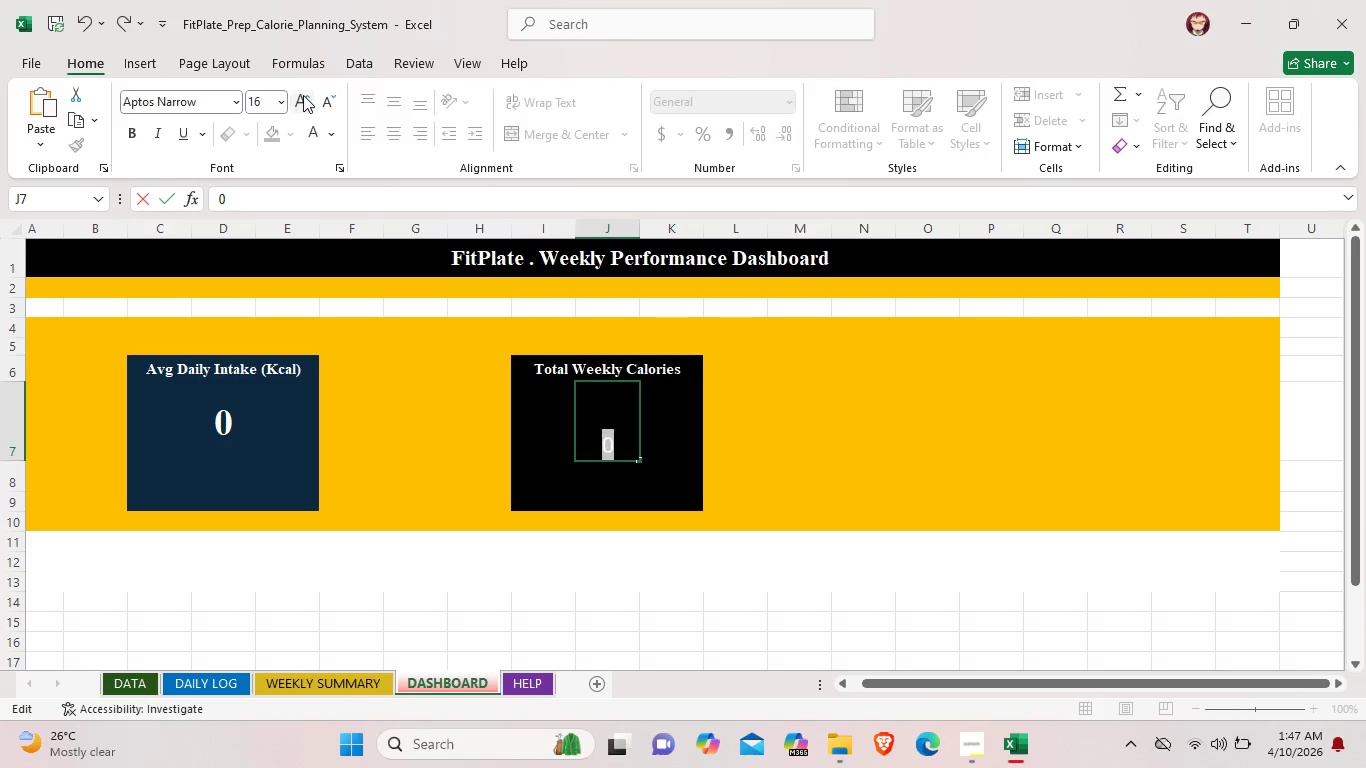 
triple_click([303, 95])
 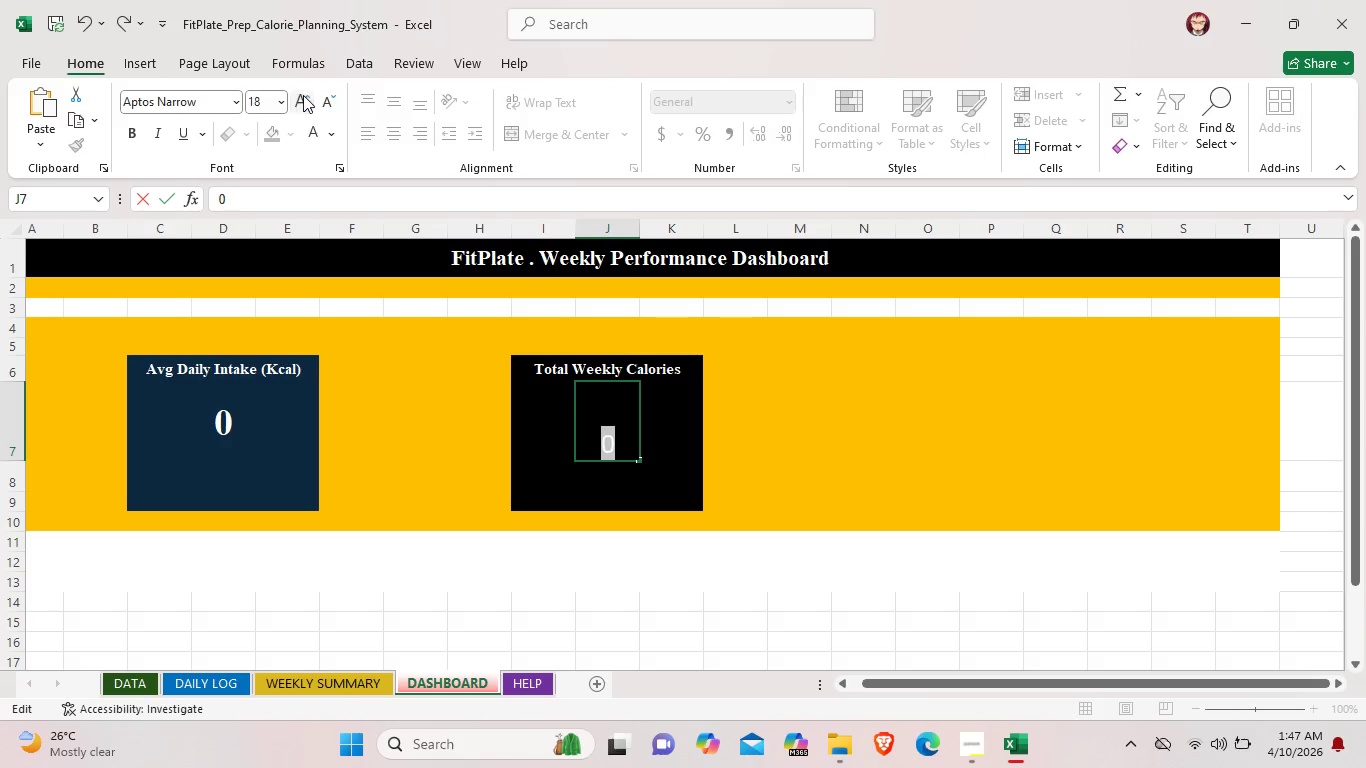 
triple_click([303, 95])
 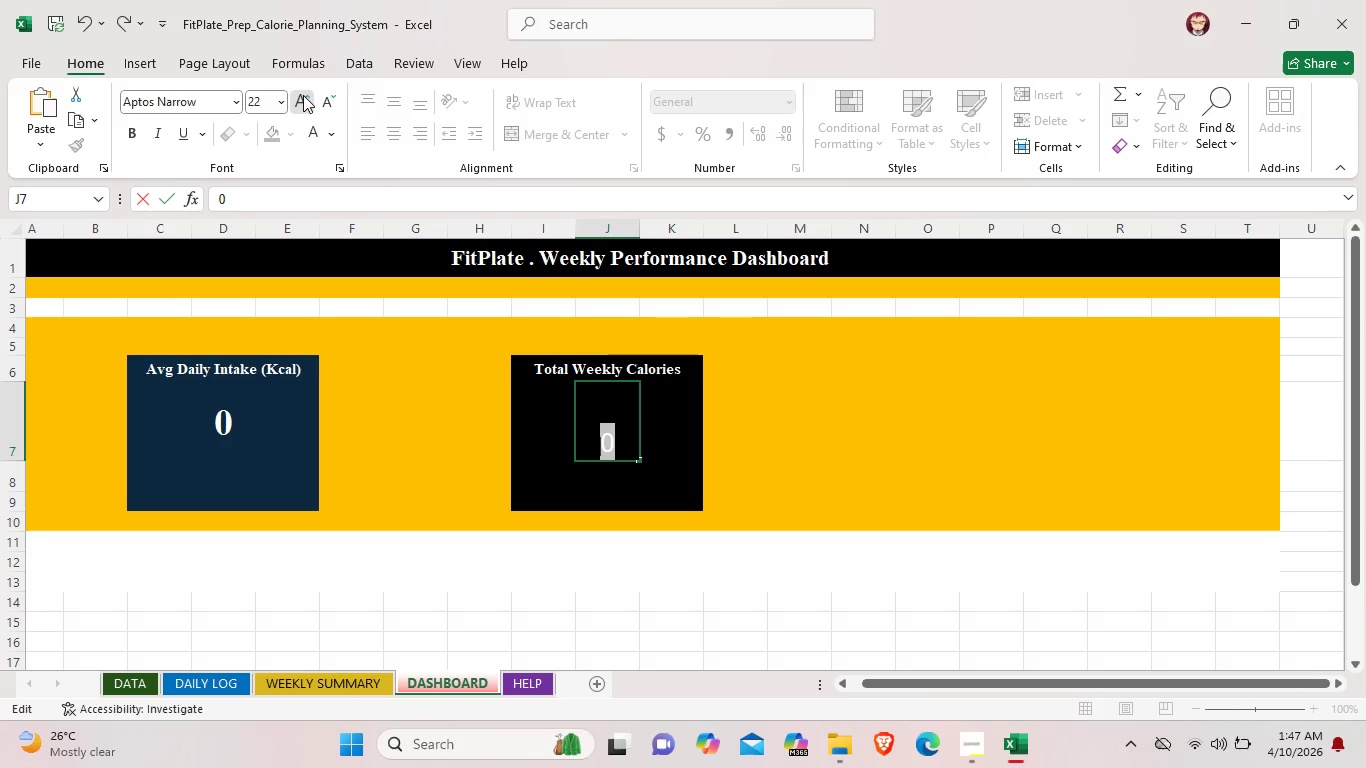 
triple_click([303, 95])
 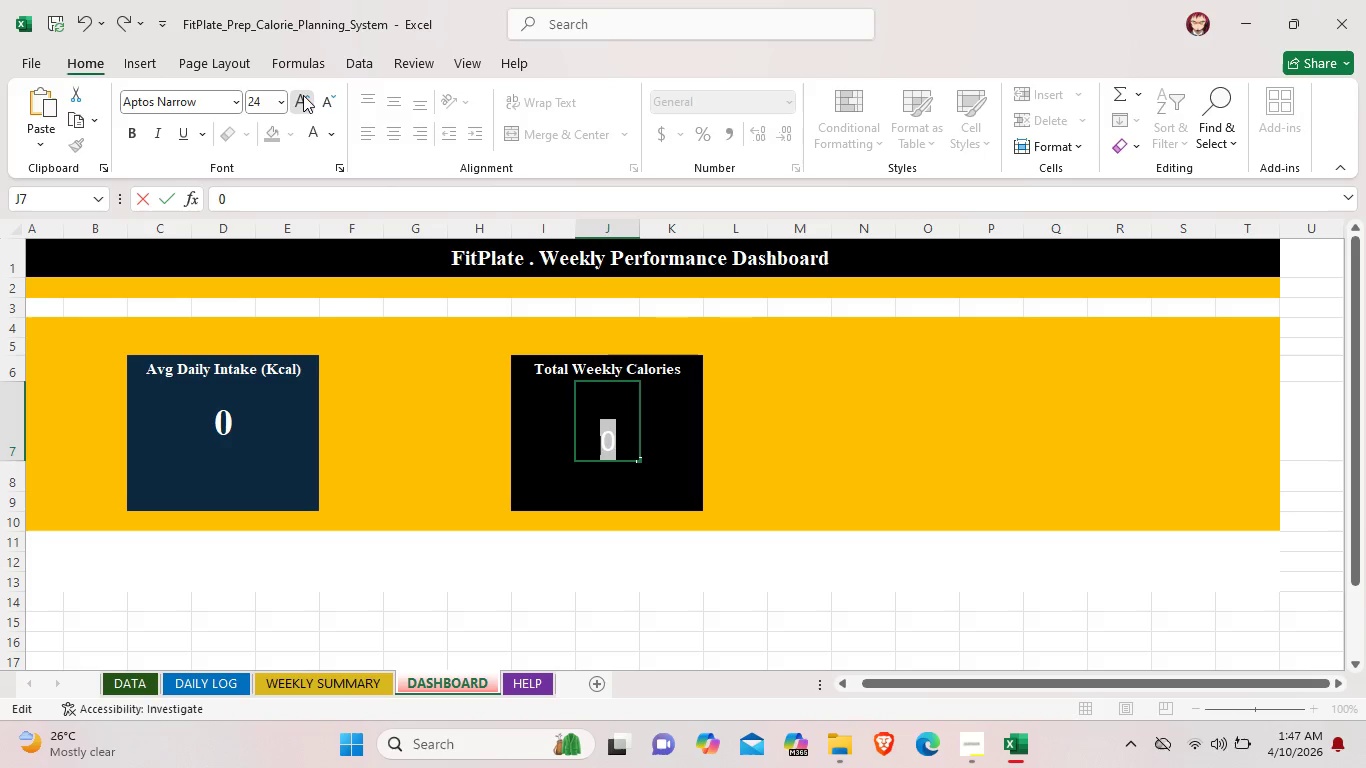 
triple_click([303, 95])
 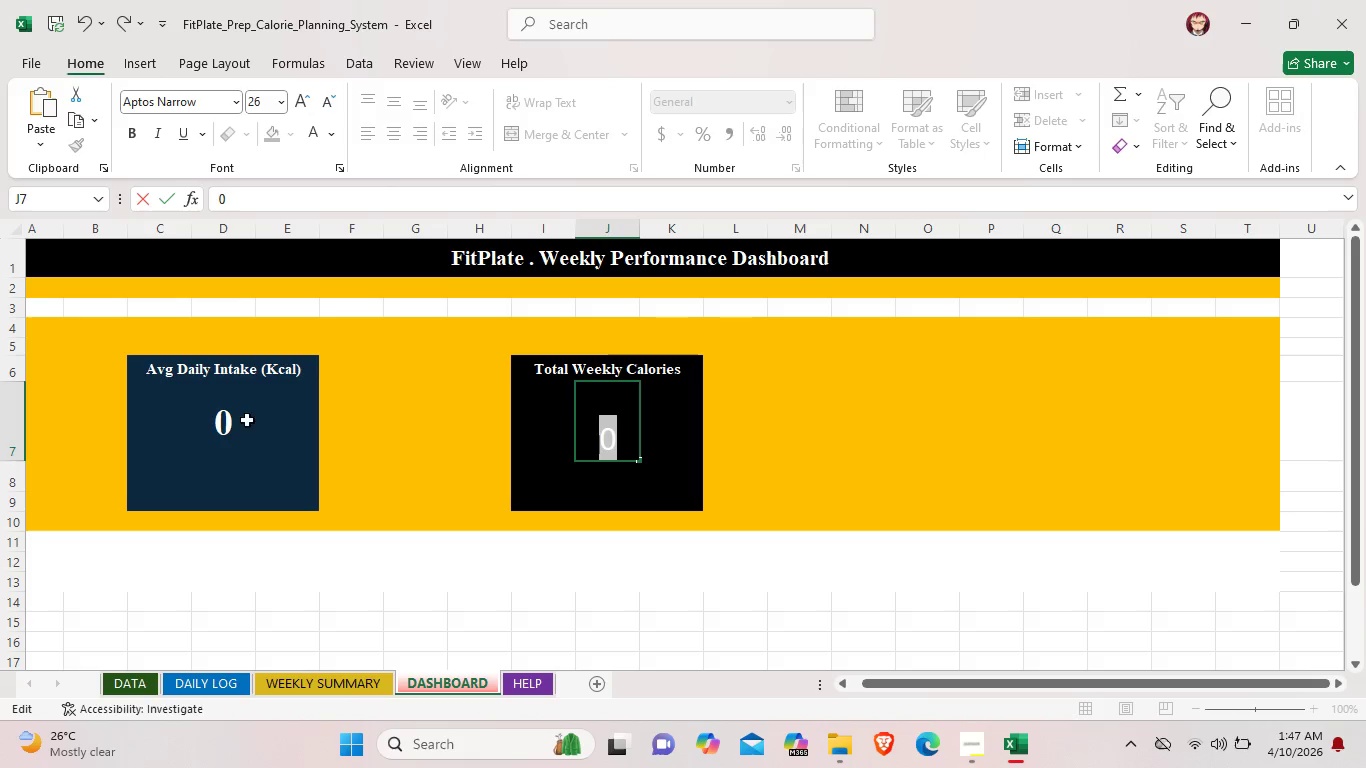 
left_click([232, 424])
 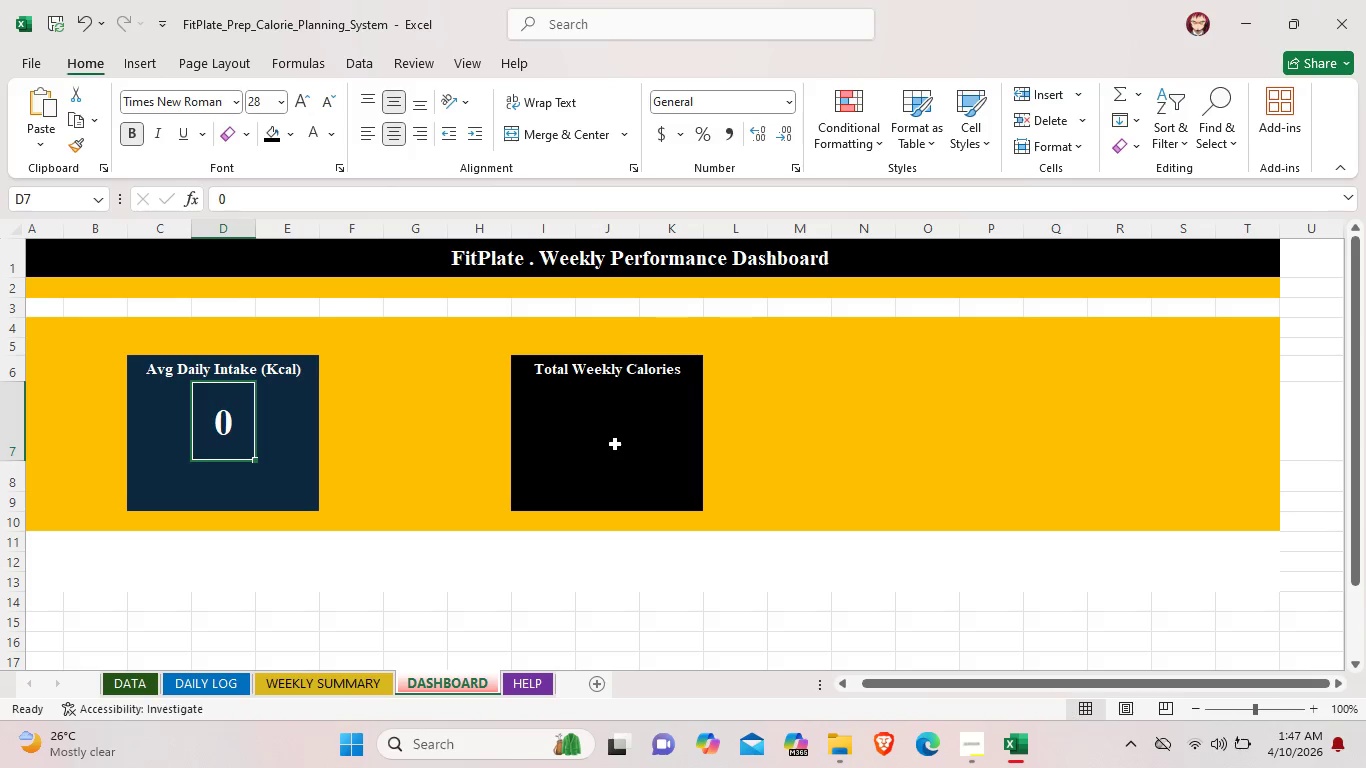 
double_click([615, 444])
 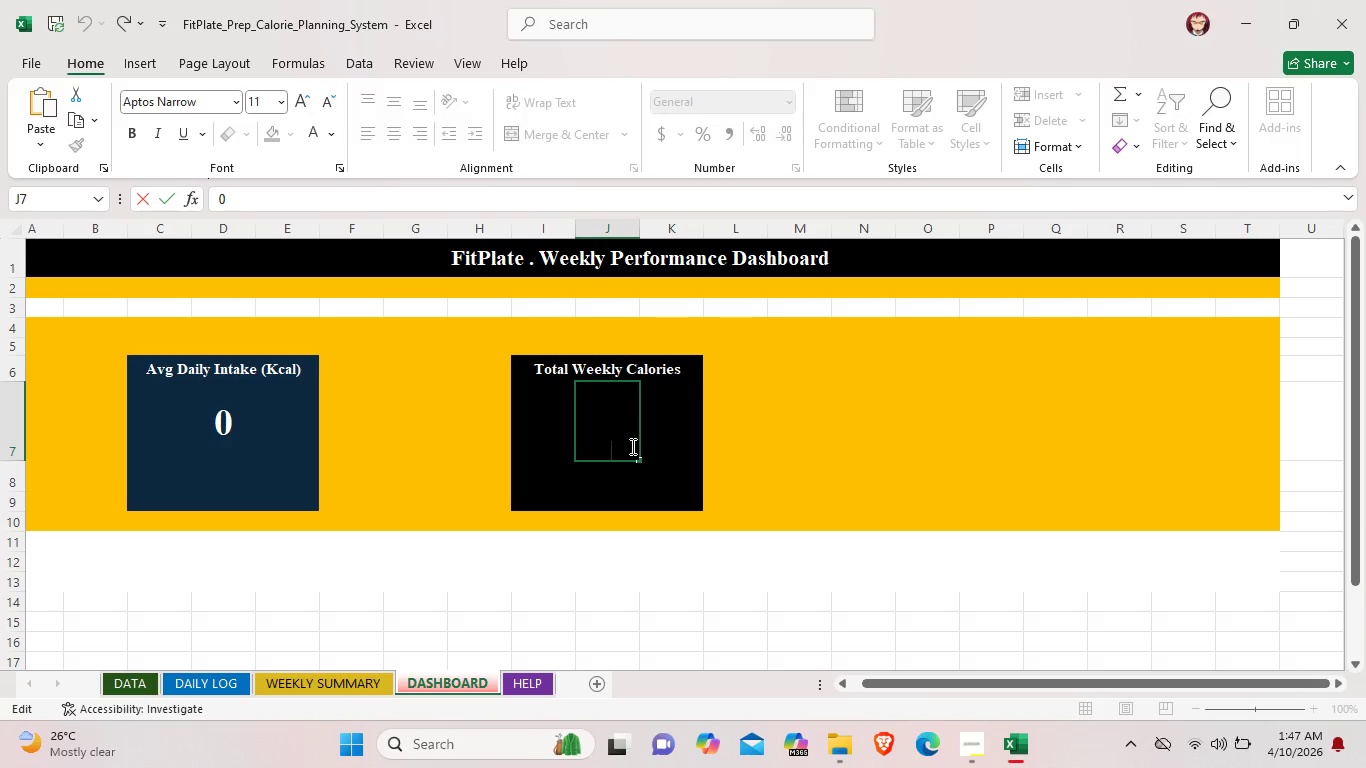 
left_click_drag(start_coordinate=[632, 446], to_coordinate=[571, 446])
 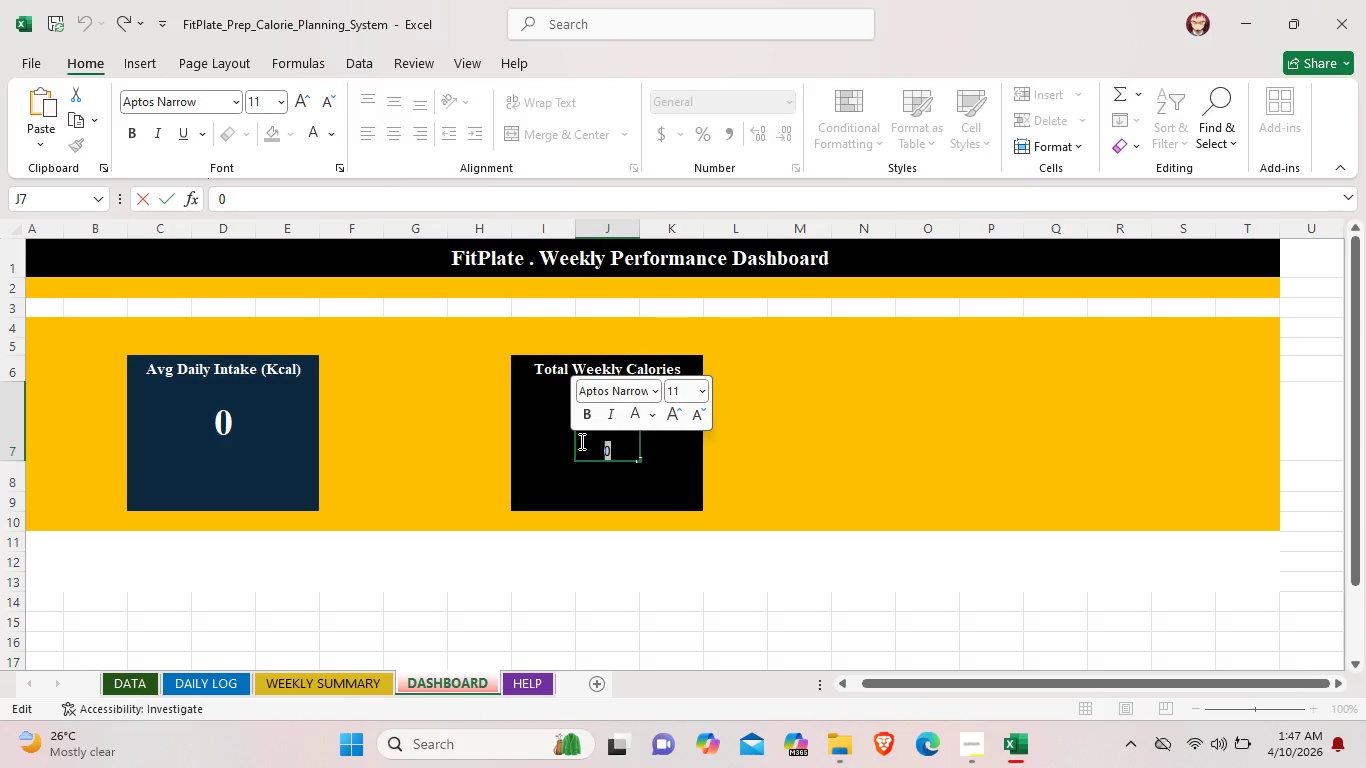 
wait(10.89)
 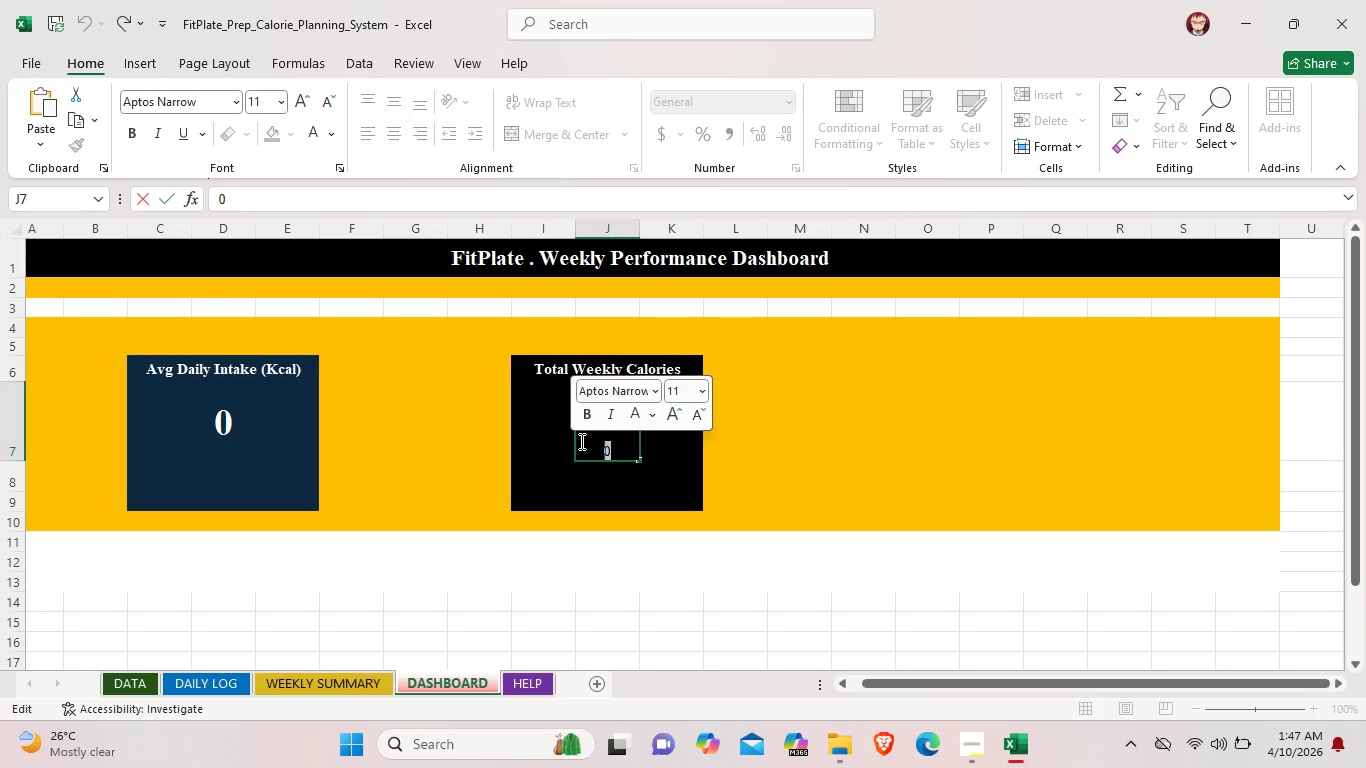 
left_click([225, 423])
 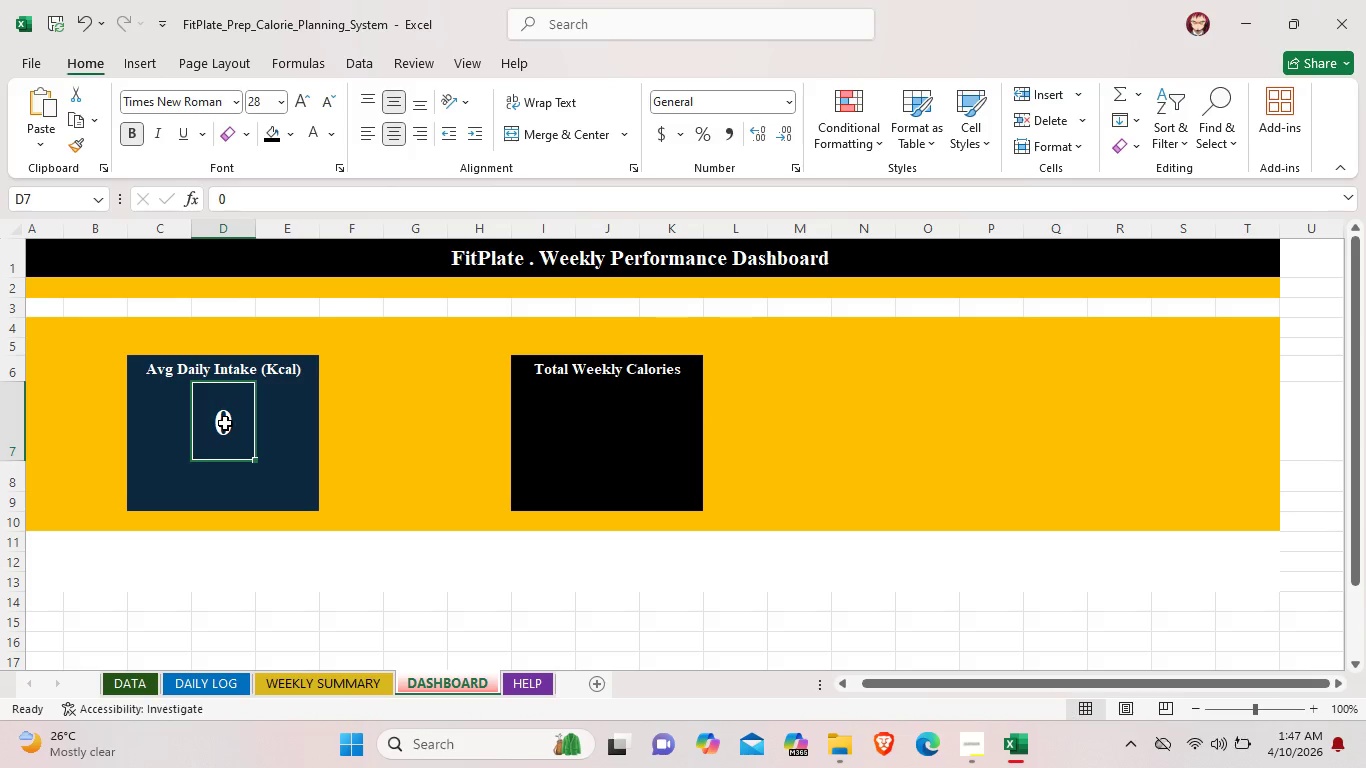 
left_click([225, 423])
 